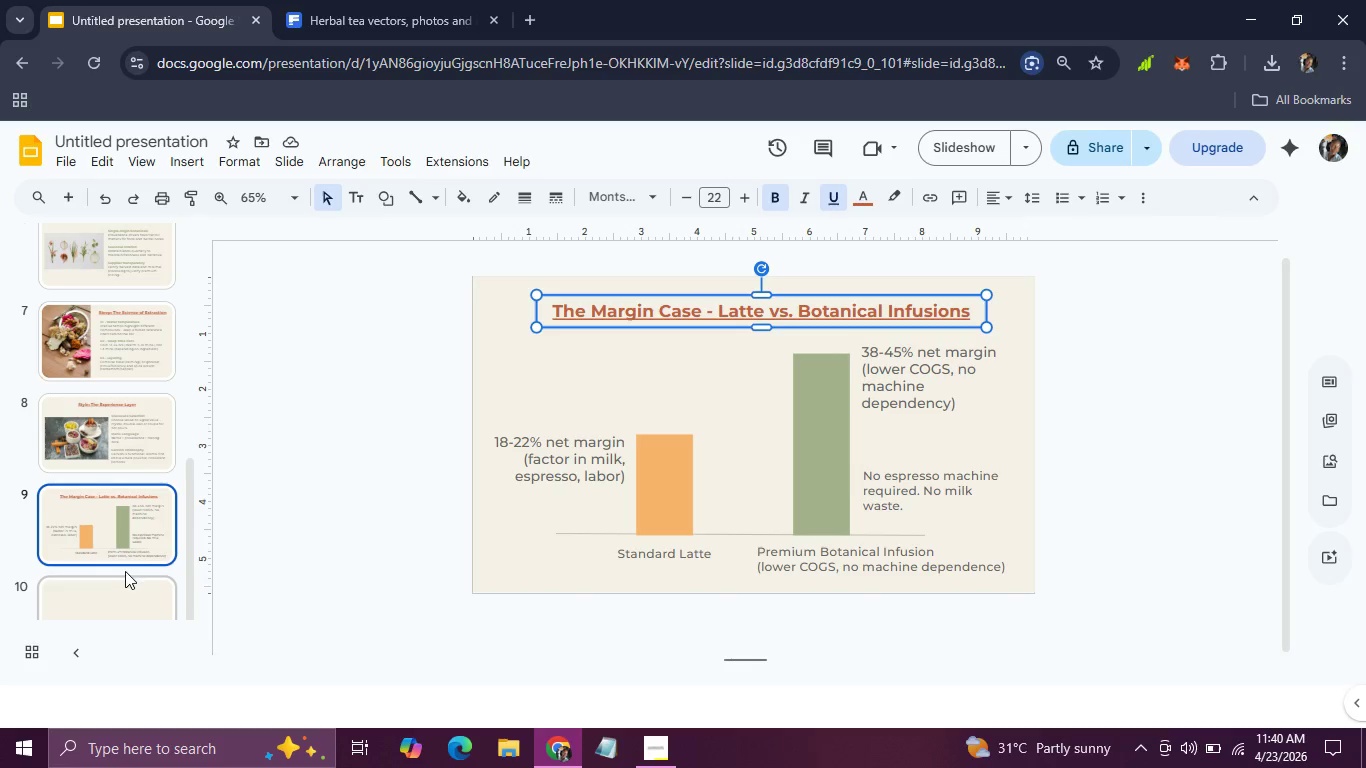 
left_click([125, 572])
 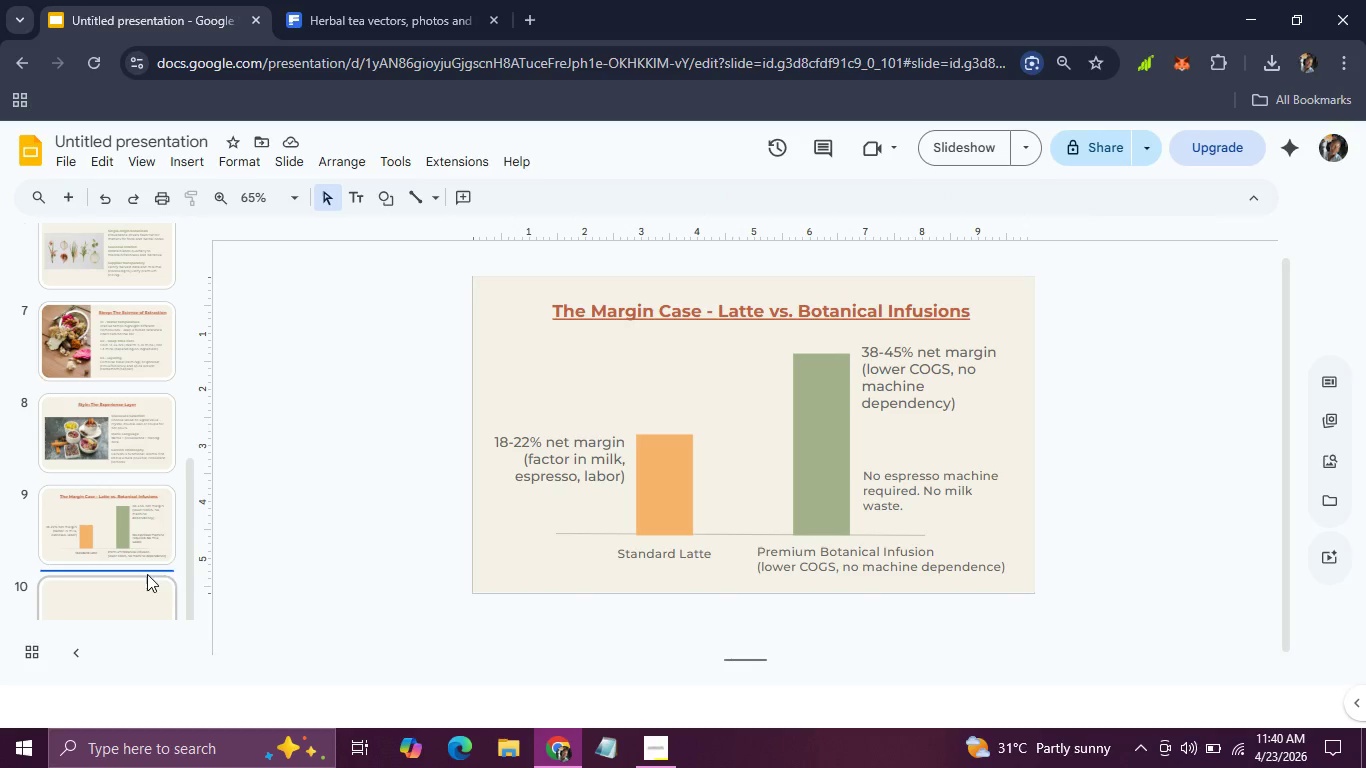 
left_click([147, 574])
 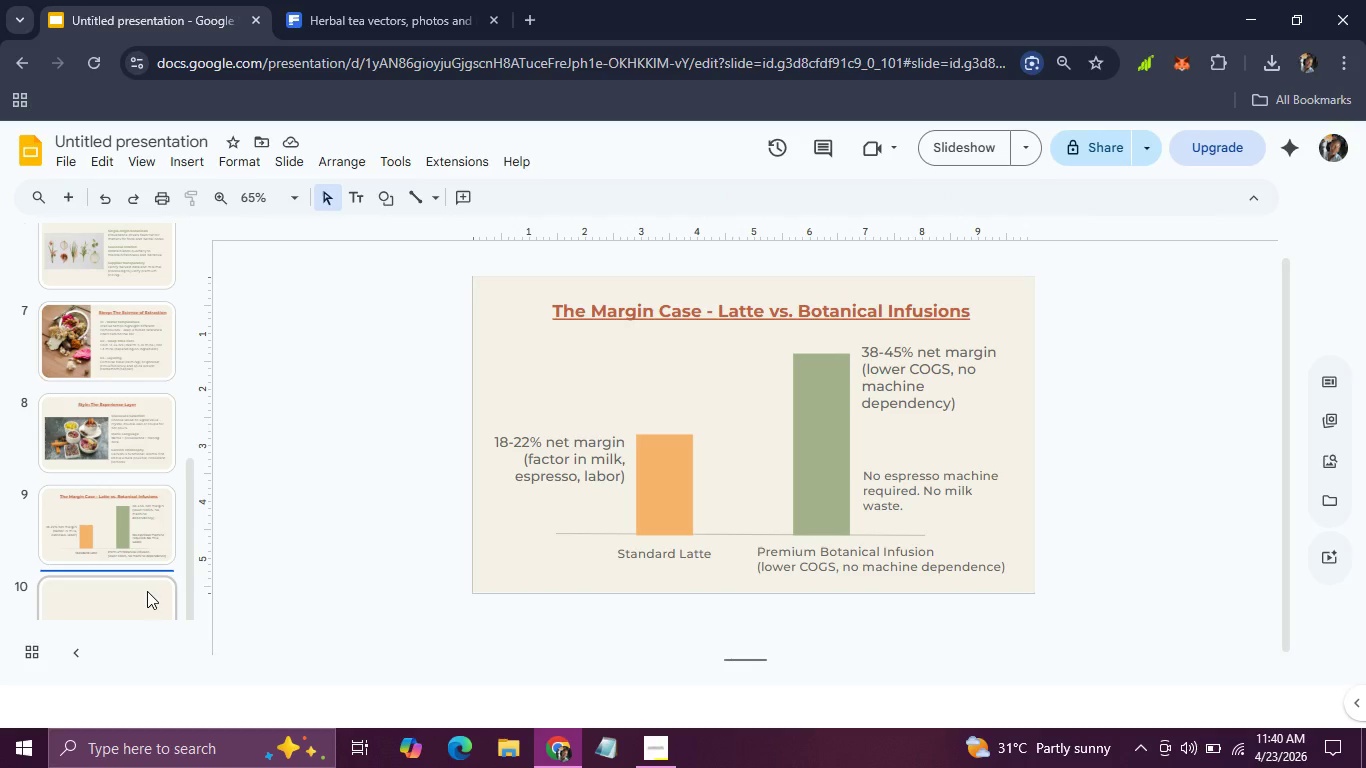 
left_click([147, 591])
 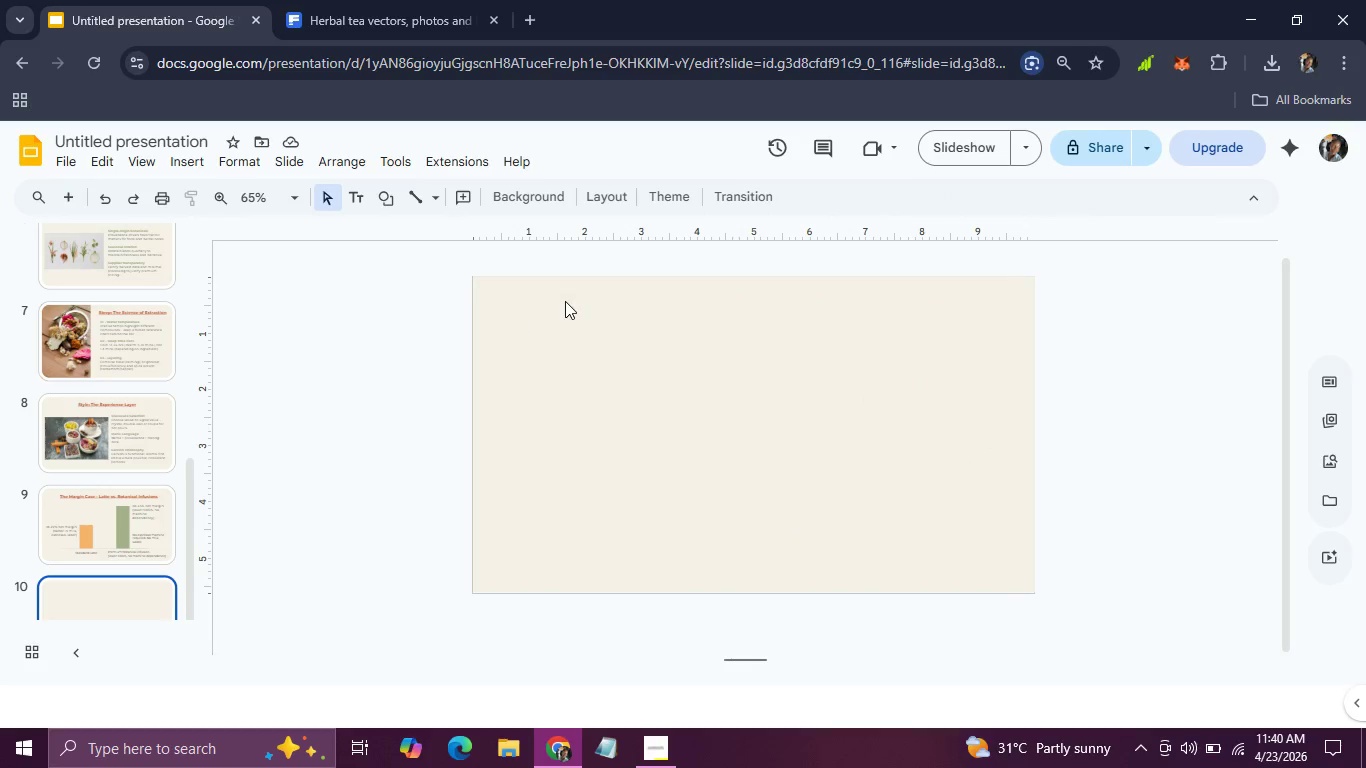 
key(Control+V)
 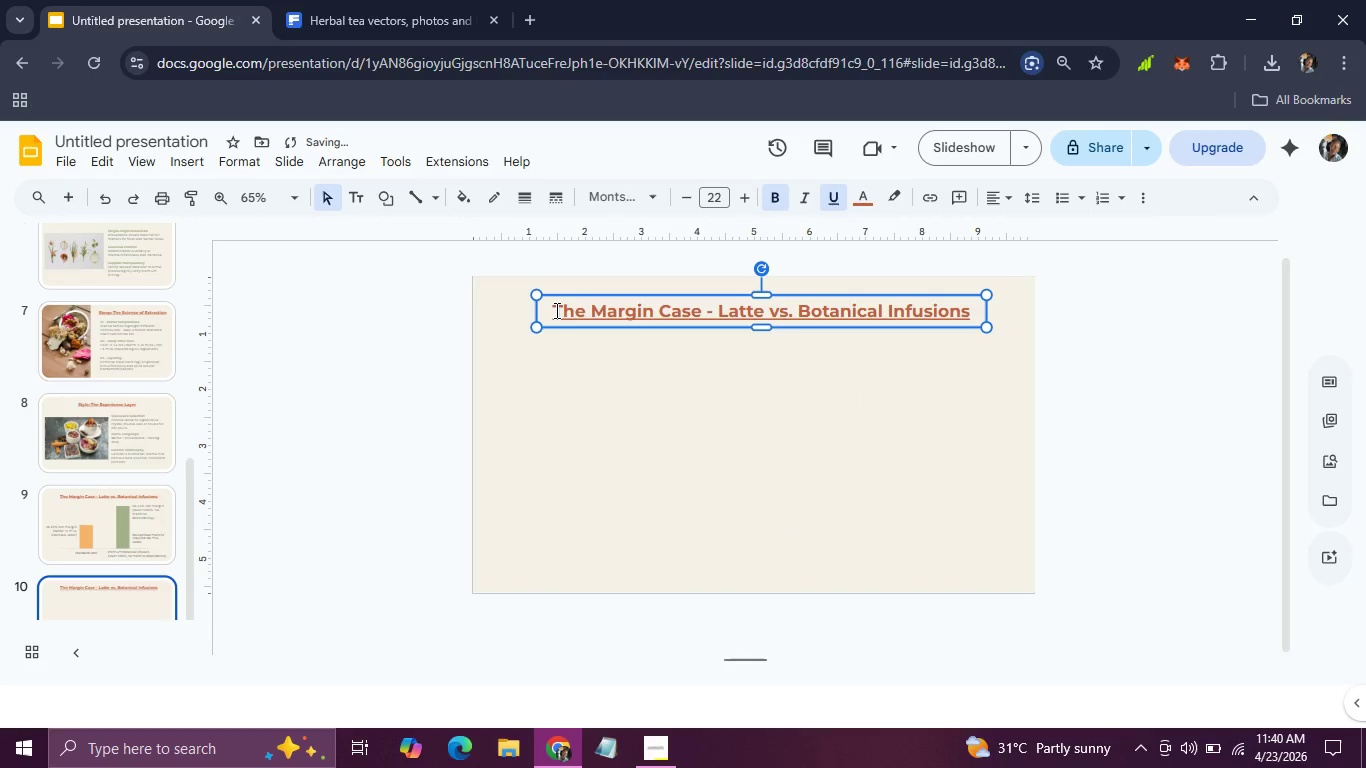 
left_click_drag(start_coordinate=[554, 310], to_coordinate=[982, 271])
 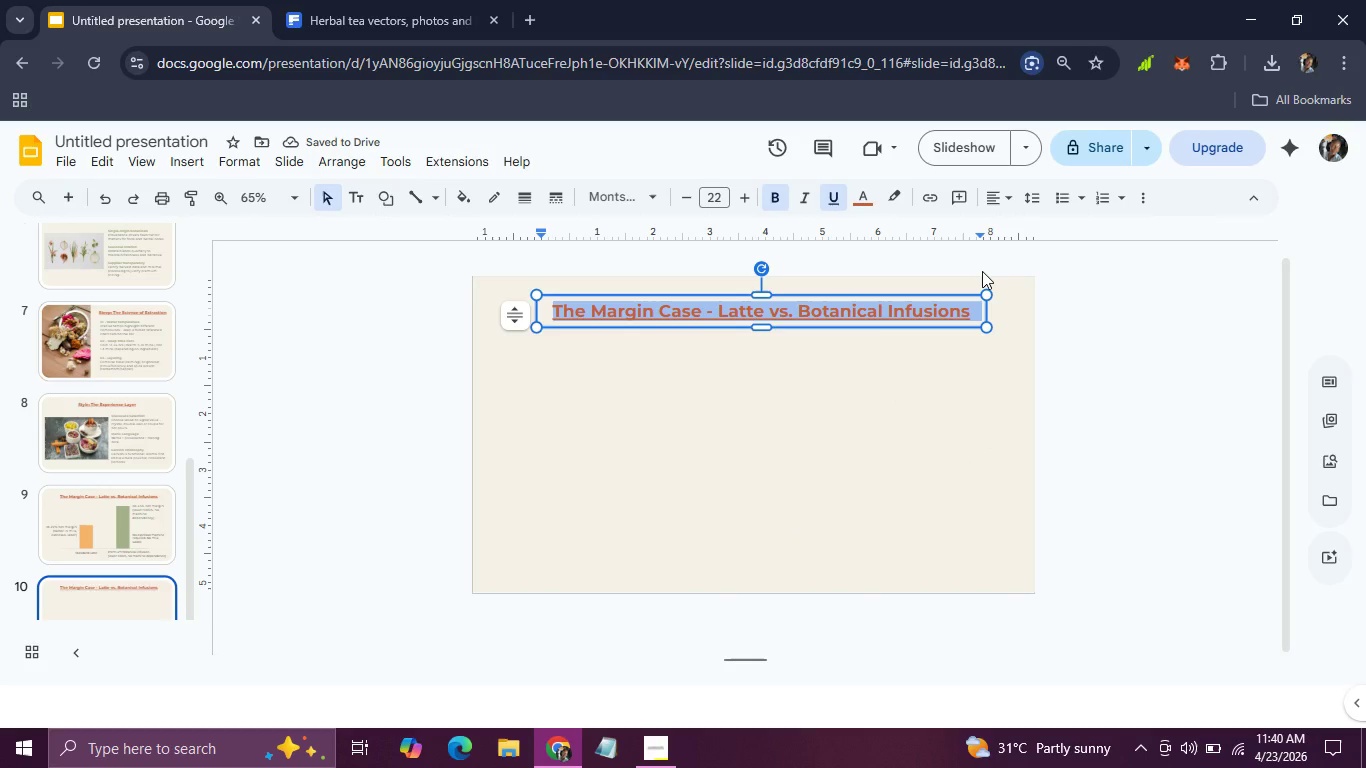 
type(The Infusion Timleine )
key(Backspace)
key(Backspace)
key(Backspace)
key(Backspace)
key(Backspace)
key(Backspace)
type(eline - From Sourcing to Service)
 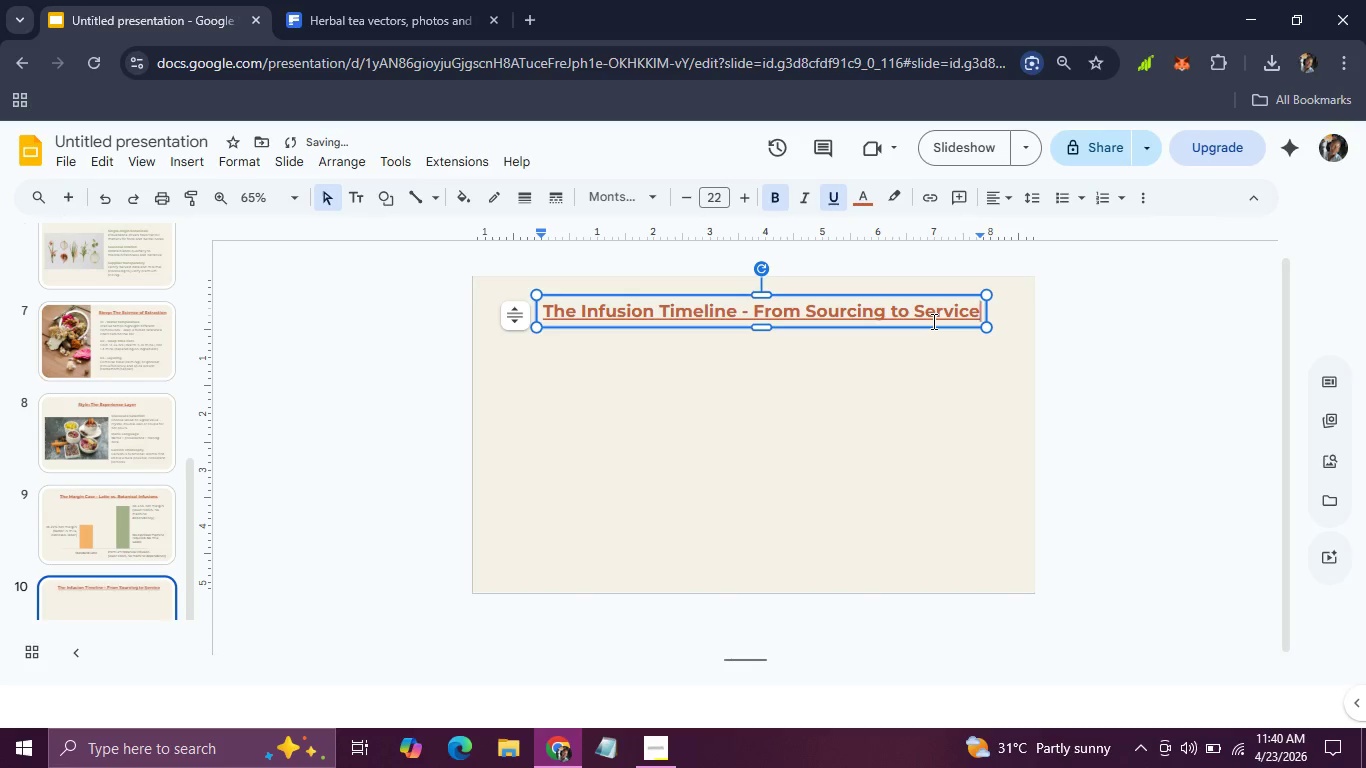 
left_click([932, 328])
 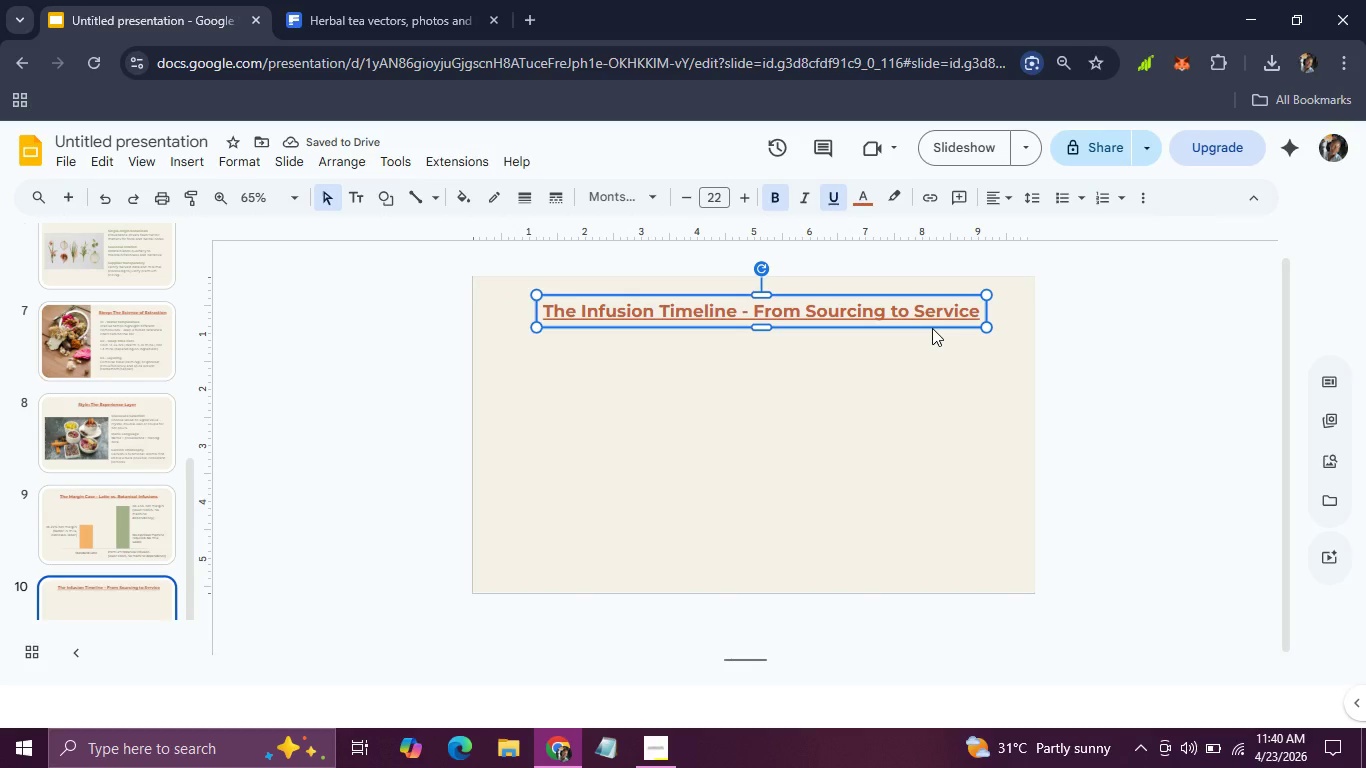 
key(ArrowUp)
 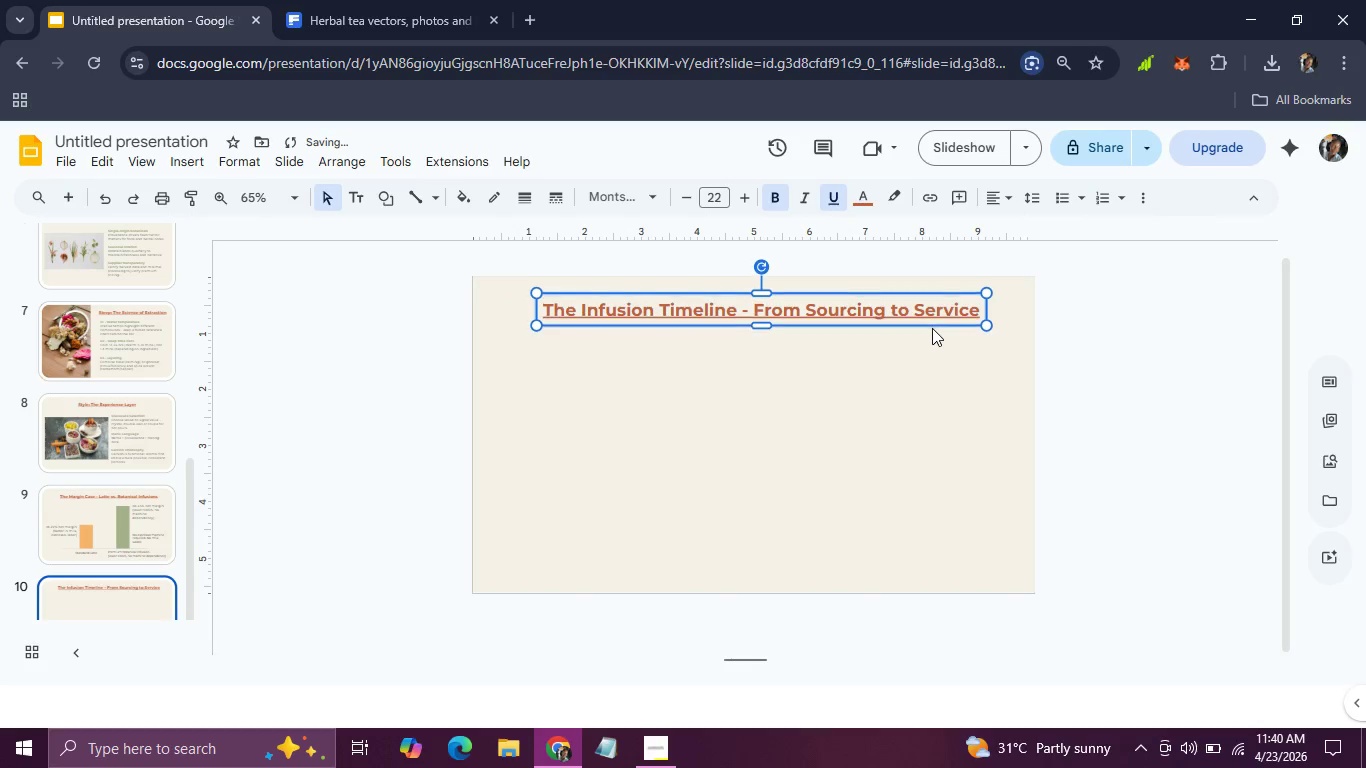 
key(ArrowUp)
 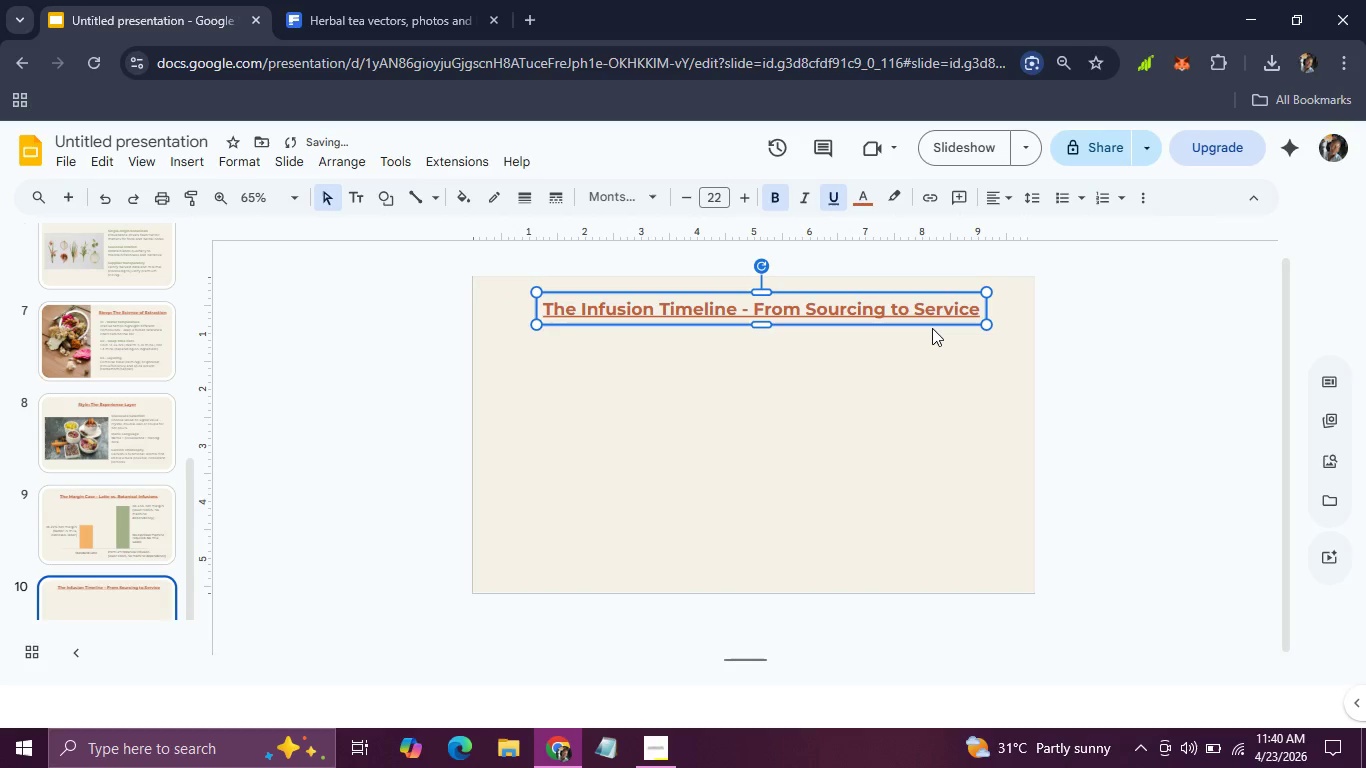 
key(ArrowUp)
 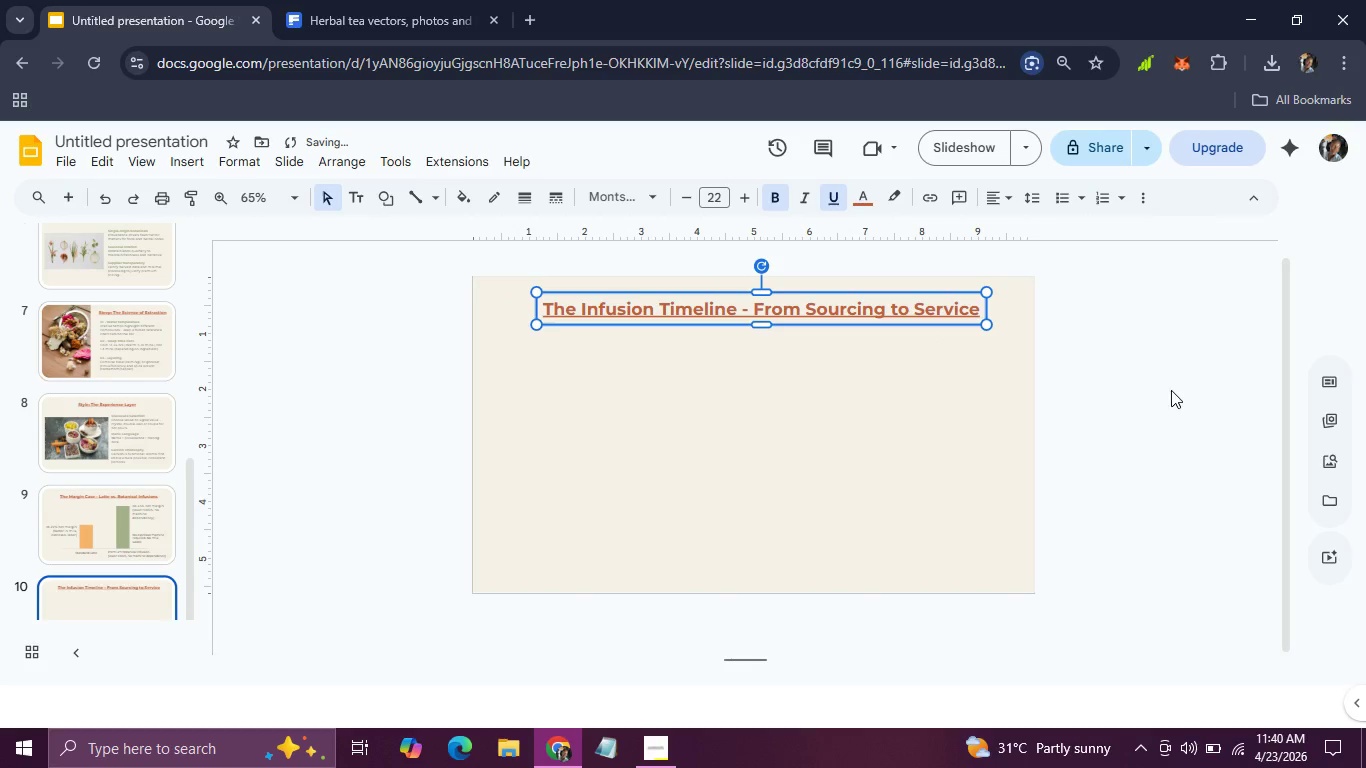 
left_click([1254, 415])
 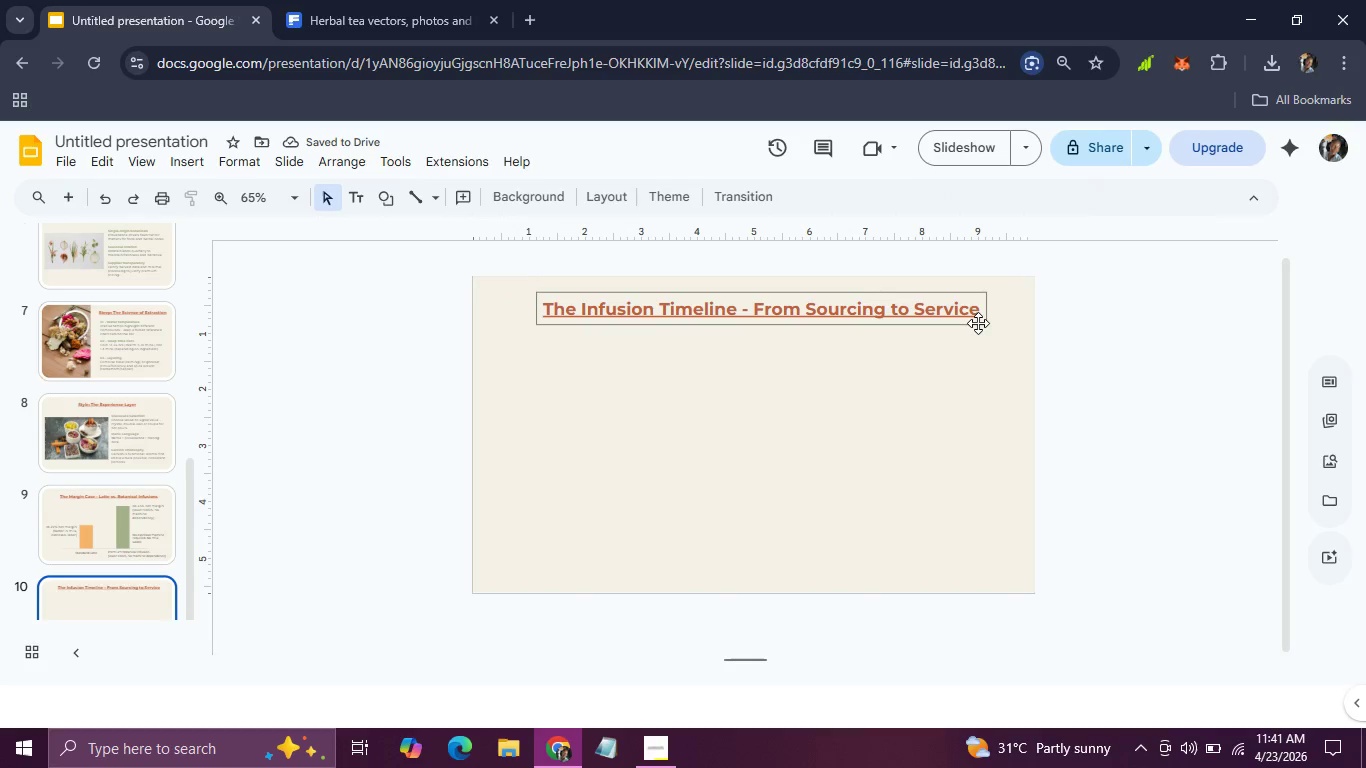 
left_click([978, 322])
 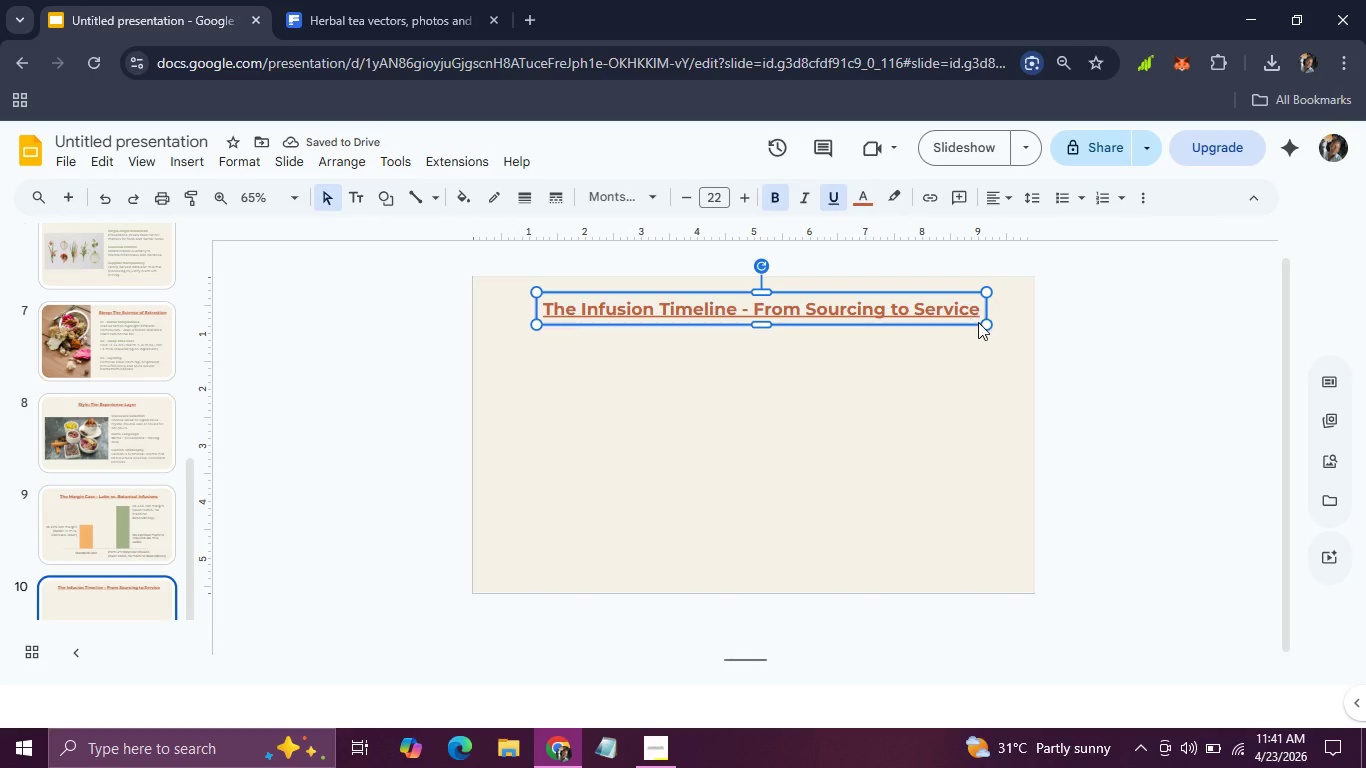 
hold_key(key=ArrowLeft, duration=0.73)
 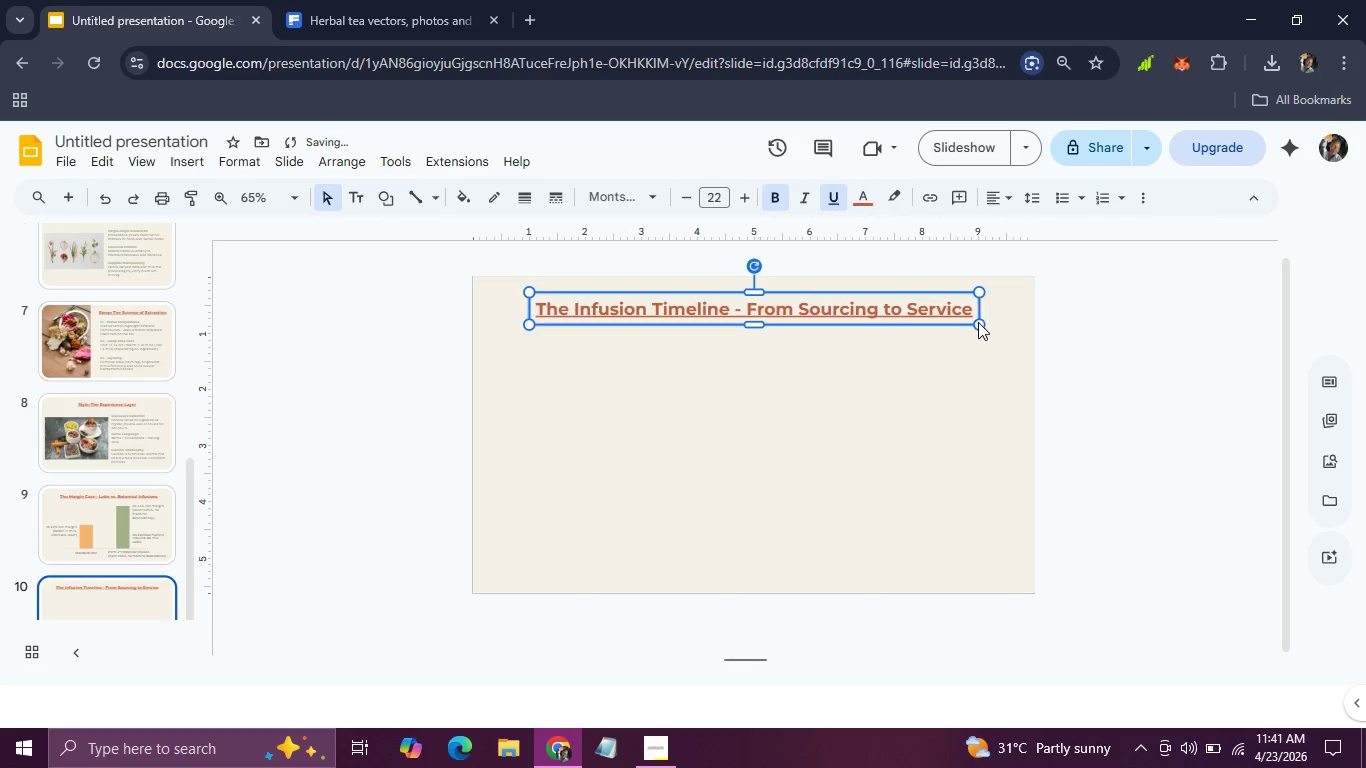 
key(ArrowLeft)
 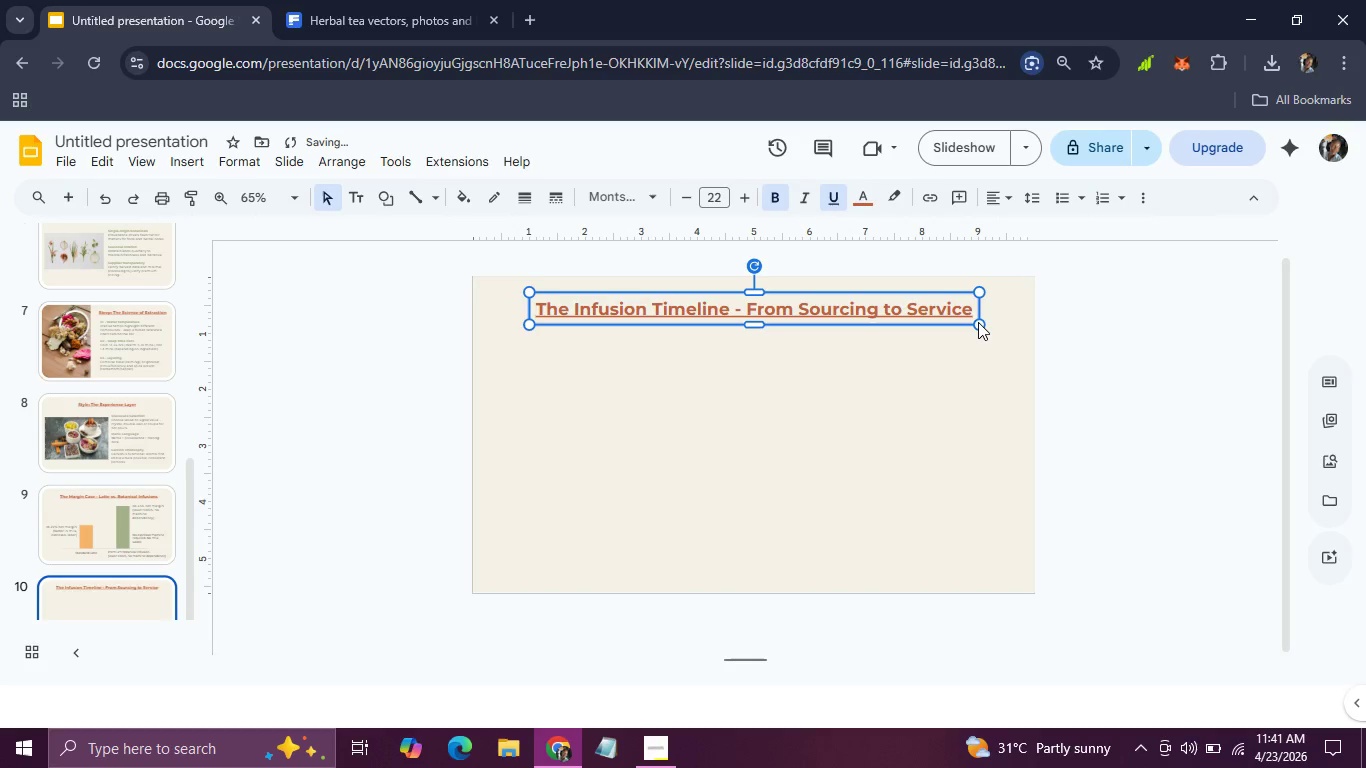 
key(ArrowLeft)
 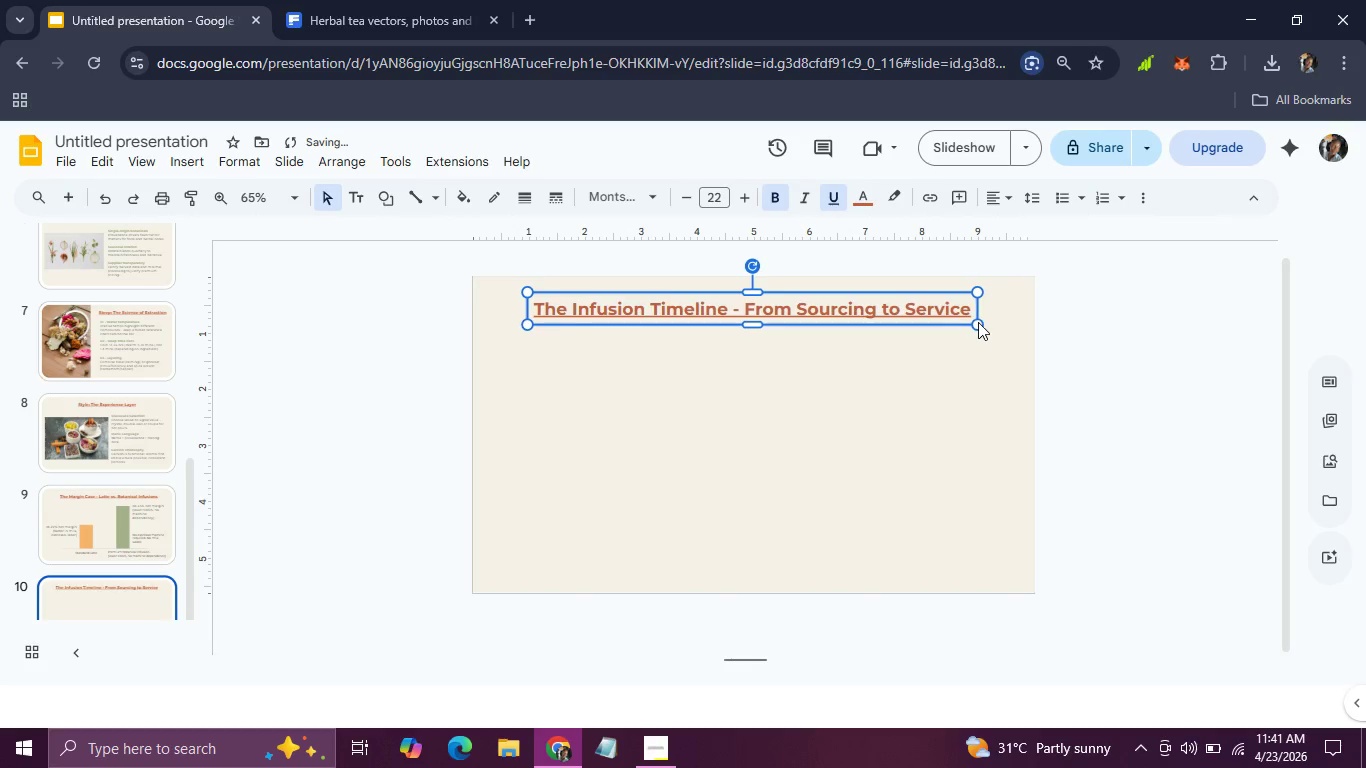 
key(ArrowLeft)
 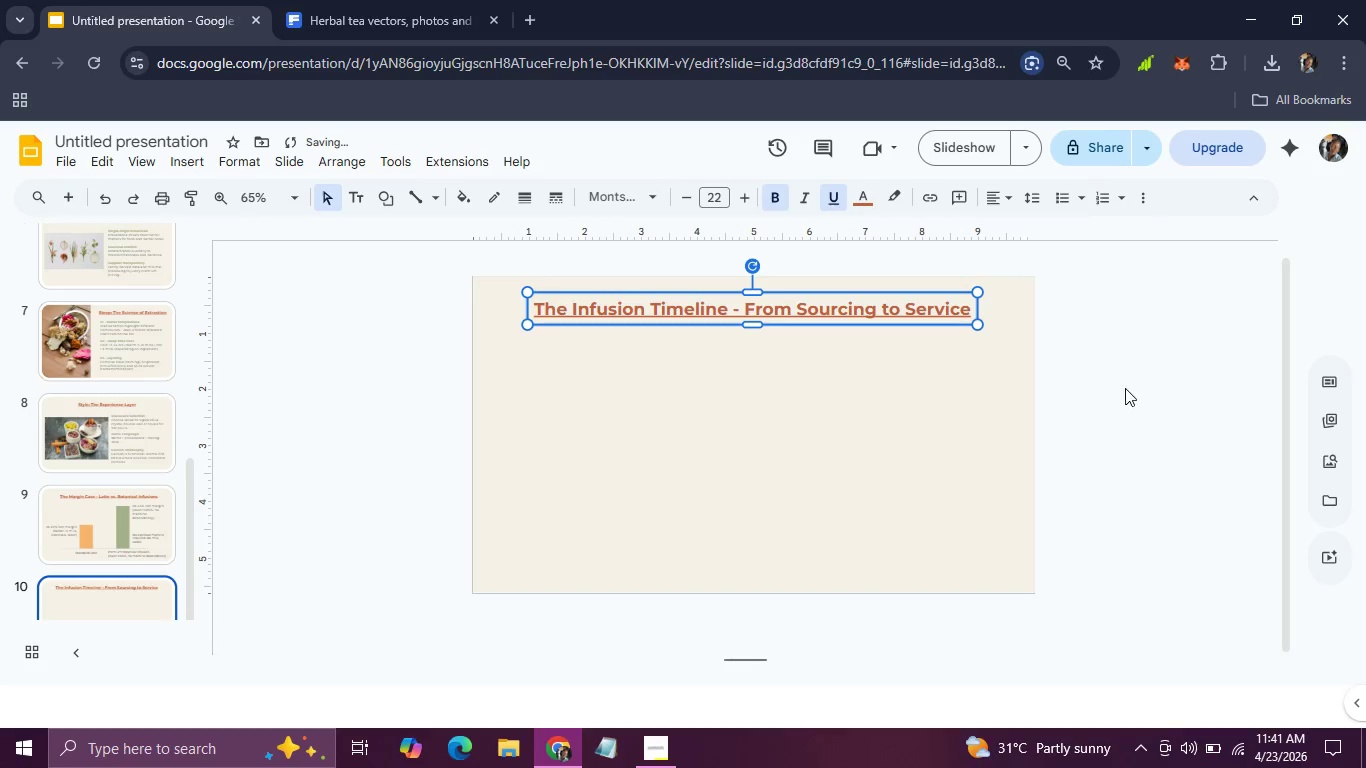 
left_click([1125, 388])
 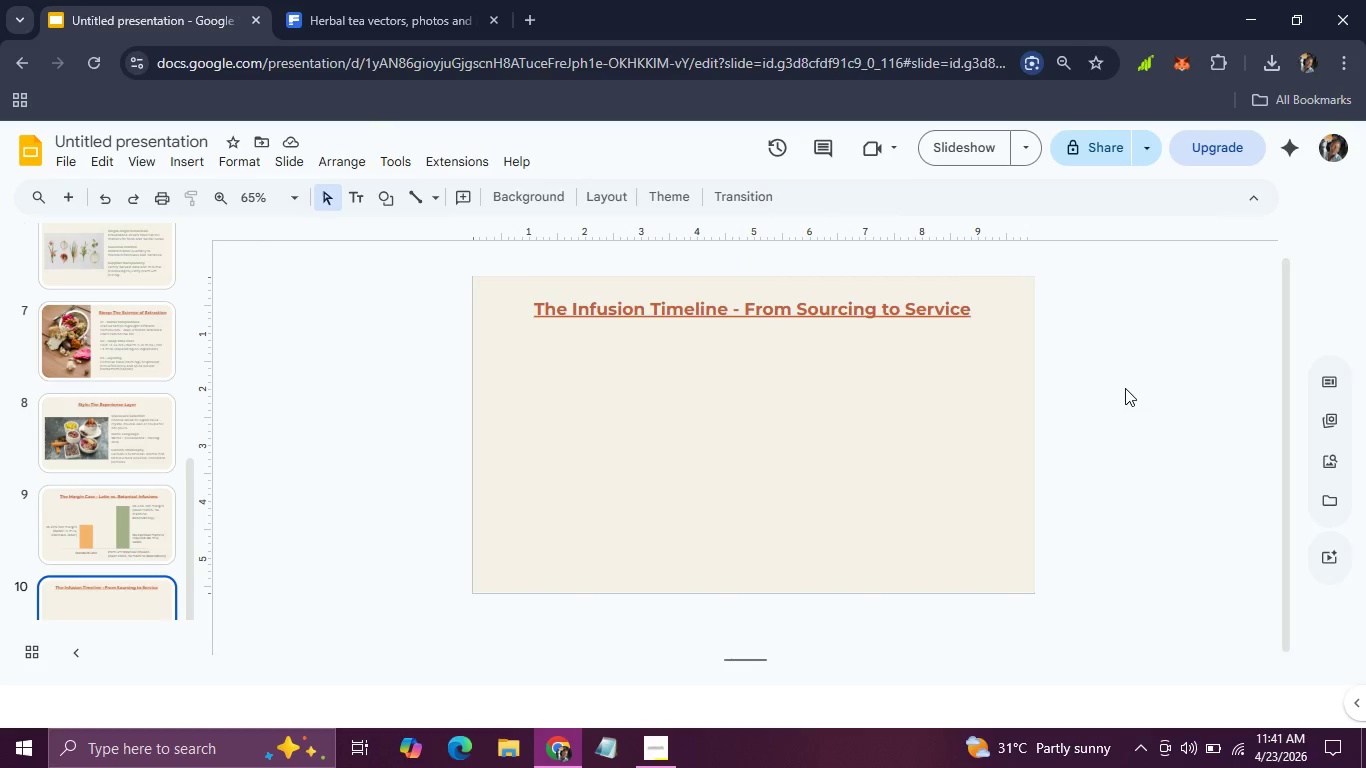 
wait(13.84)
 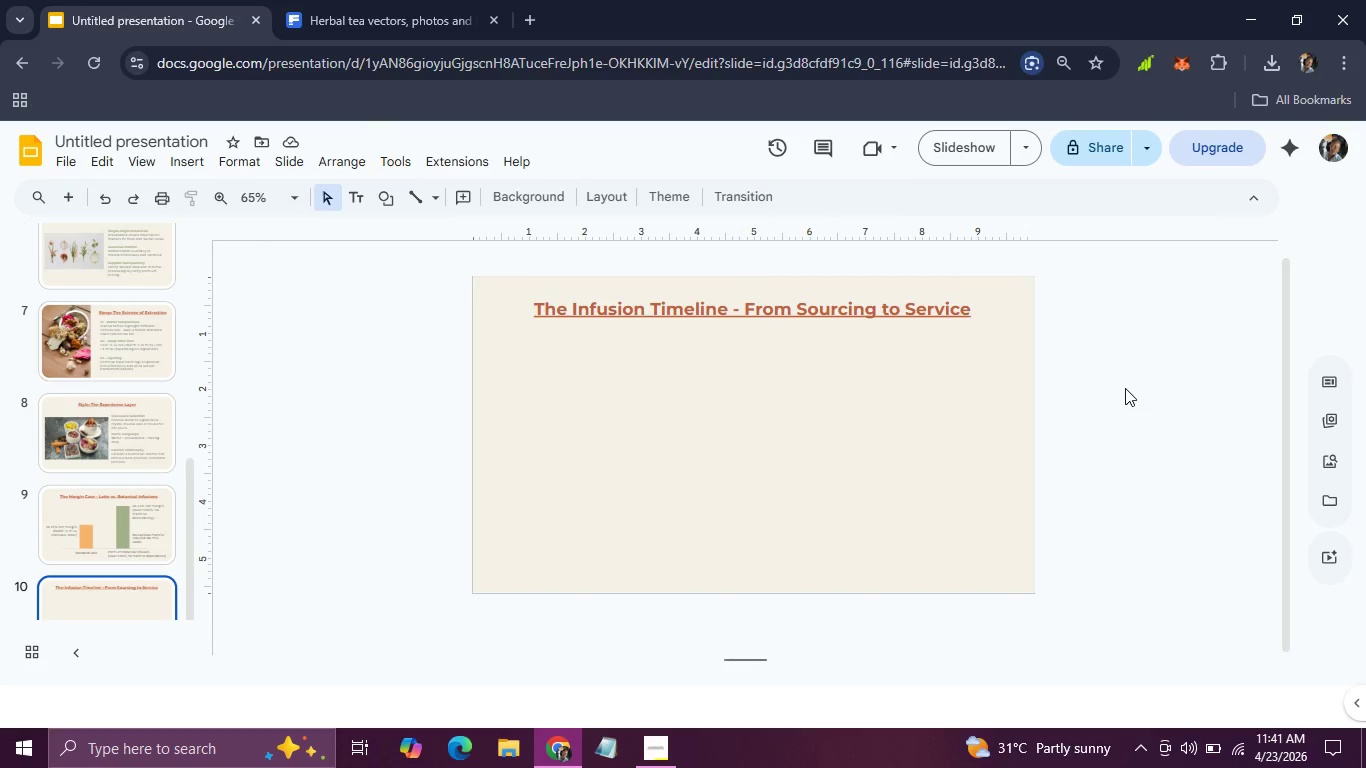 
left_click([149, 533])
 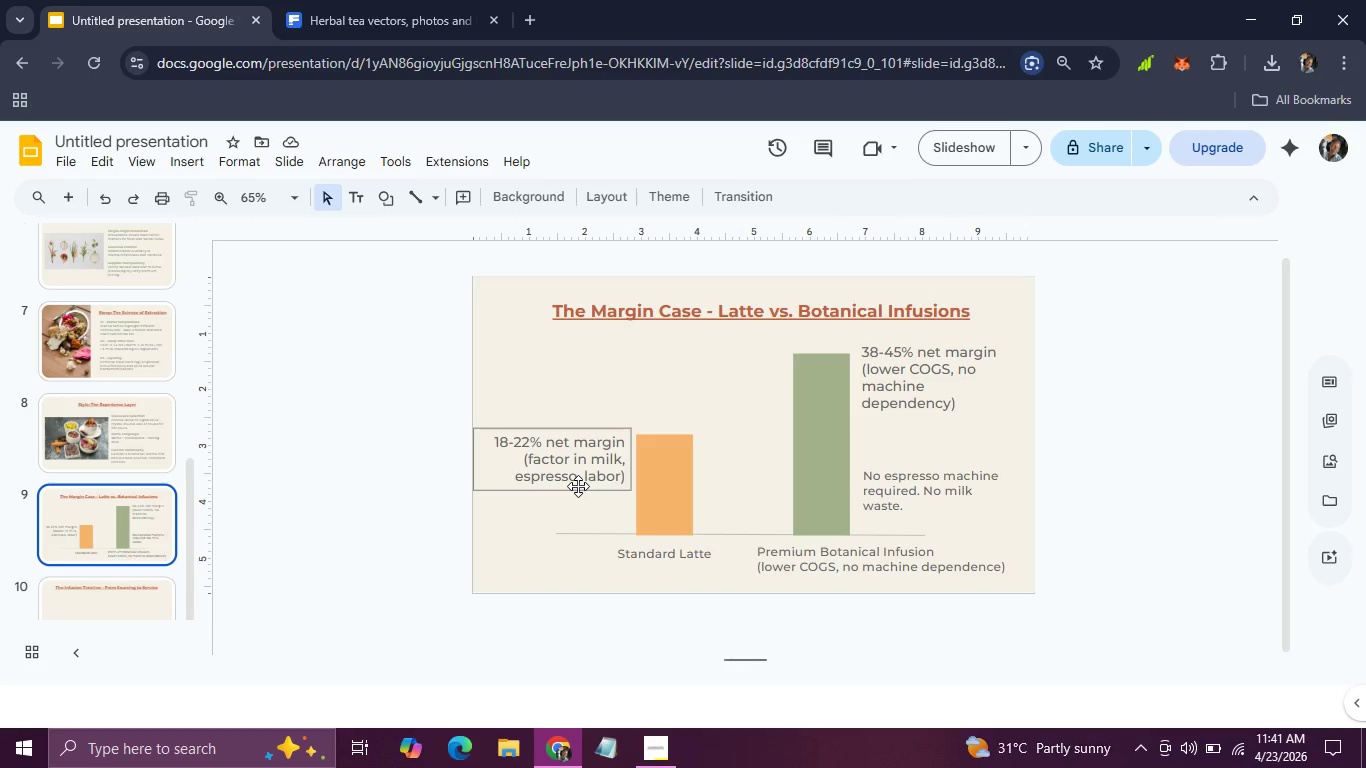 
left_click([578, 486])
 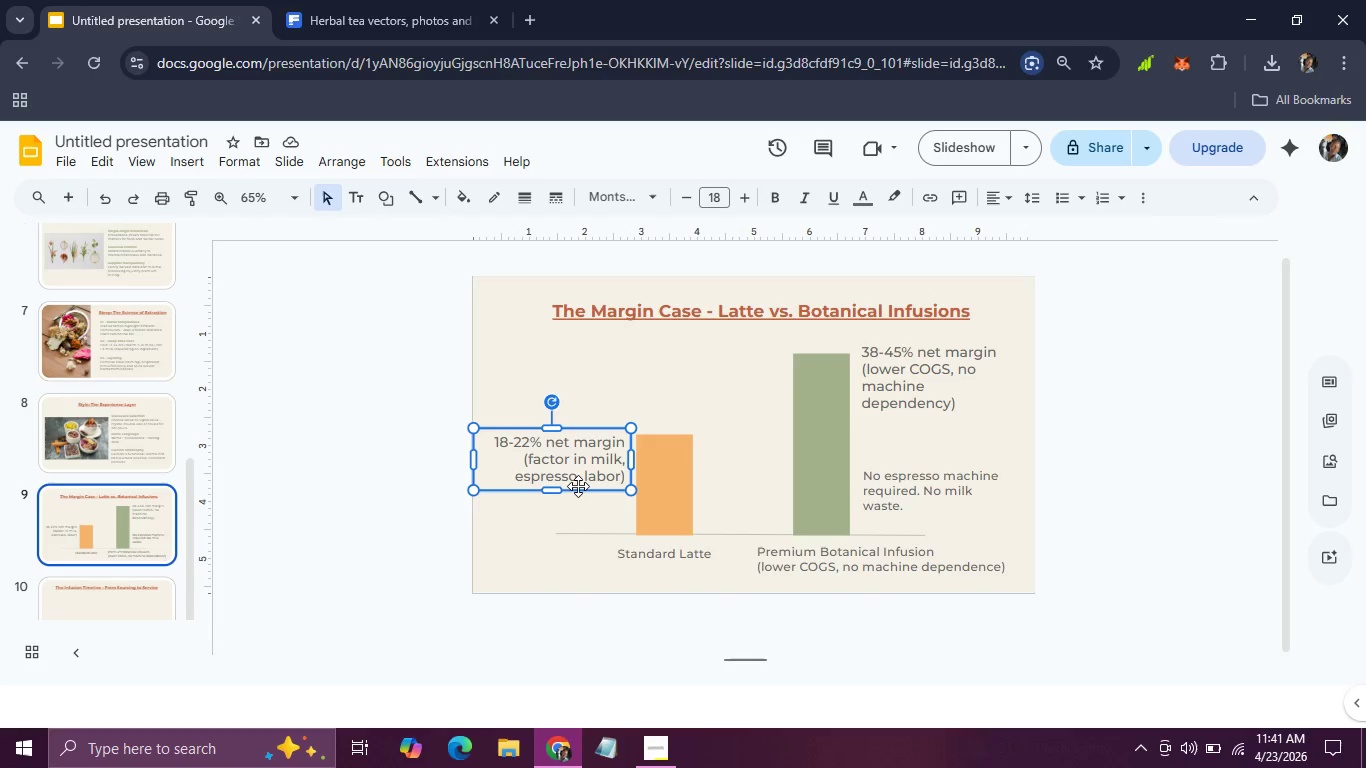 
key(Control+C)
 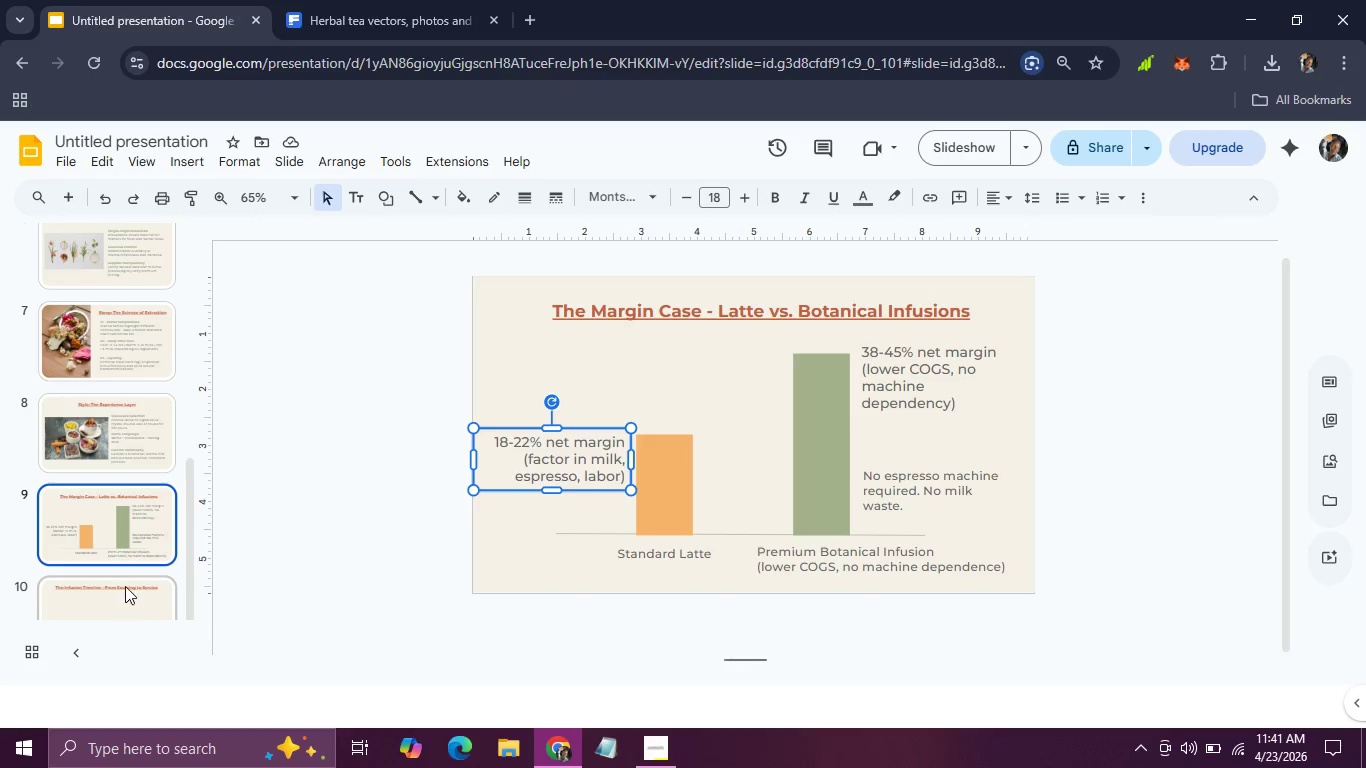 
left_click([125, 586])
 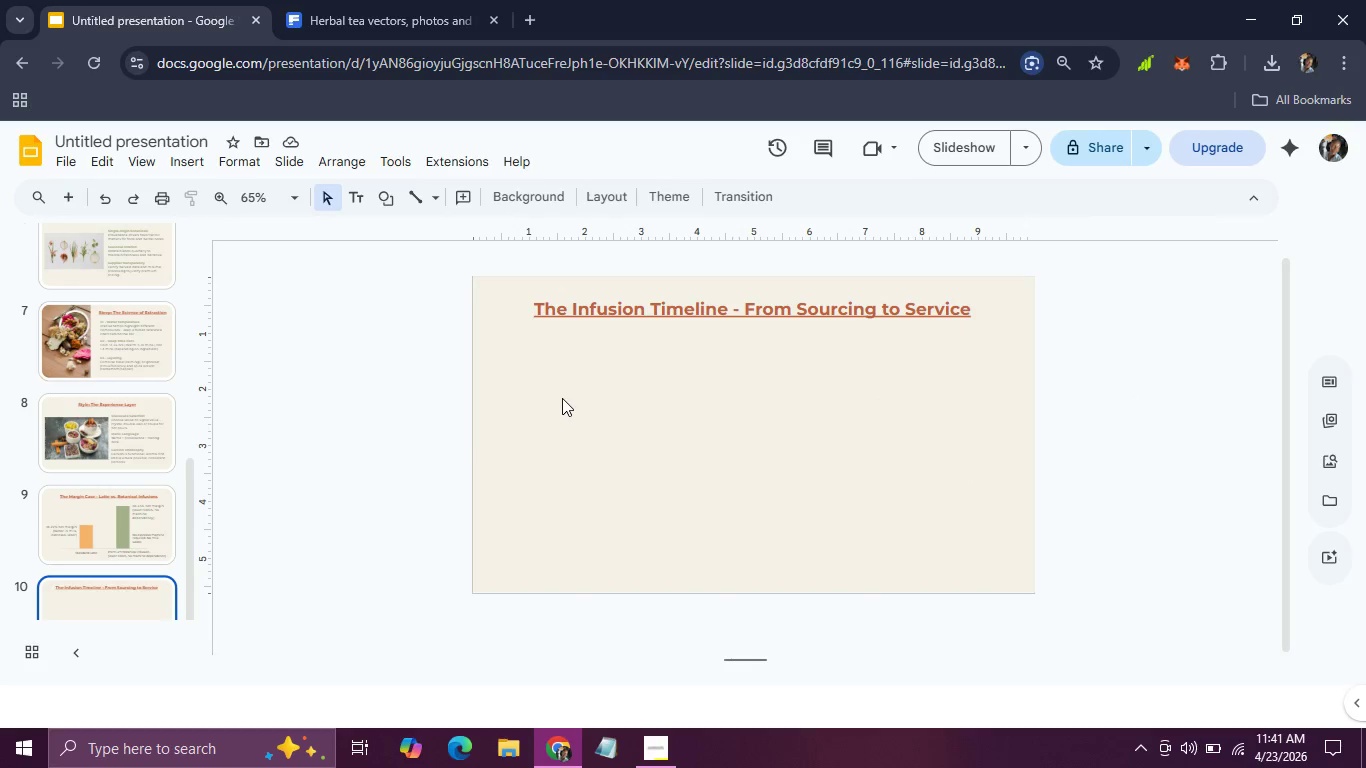 
key(Control+V)
 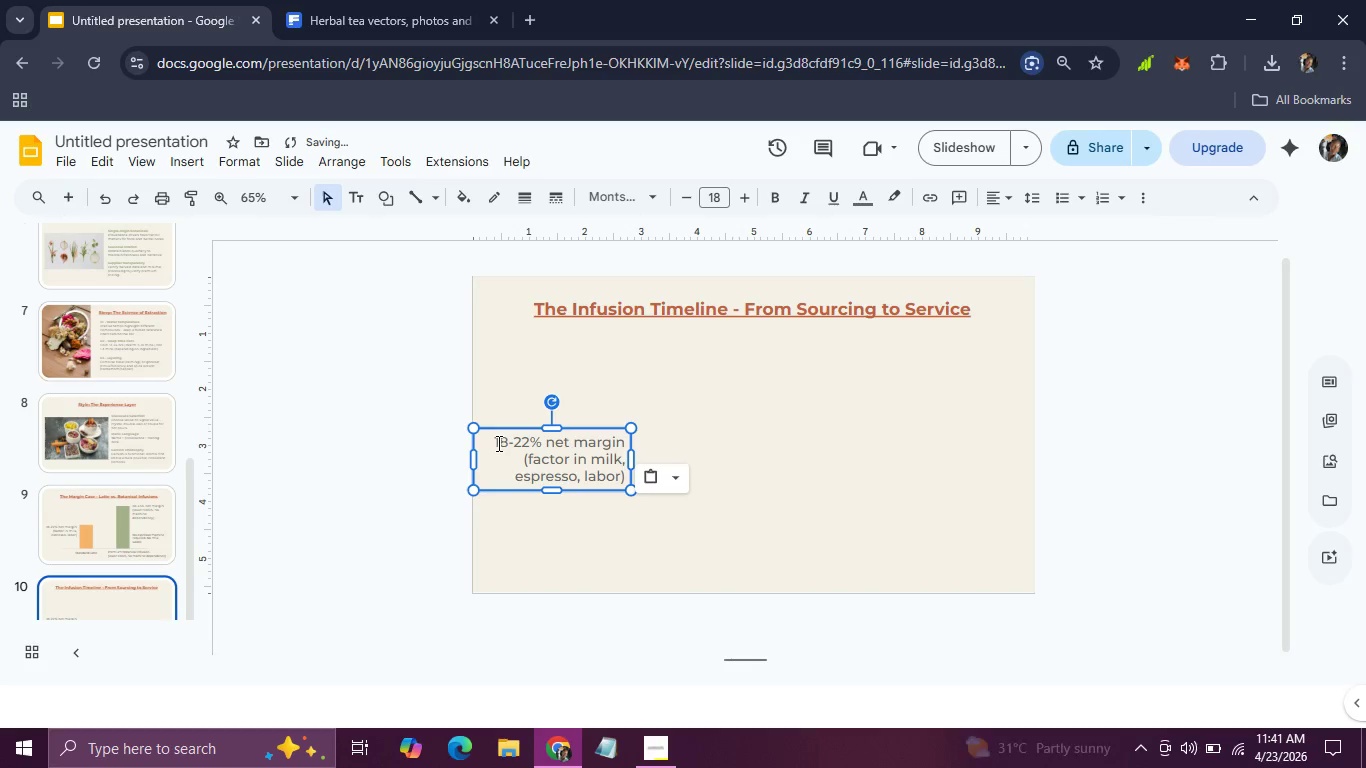 
left_click_drag(start_coordinate=[494, 443], to_coordinate=[641, 479])
 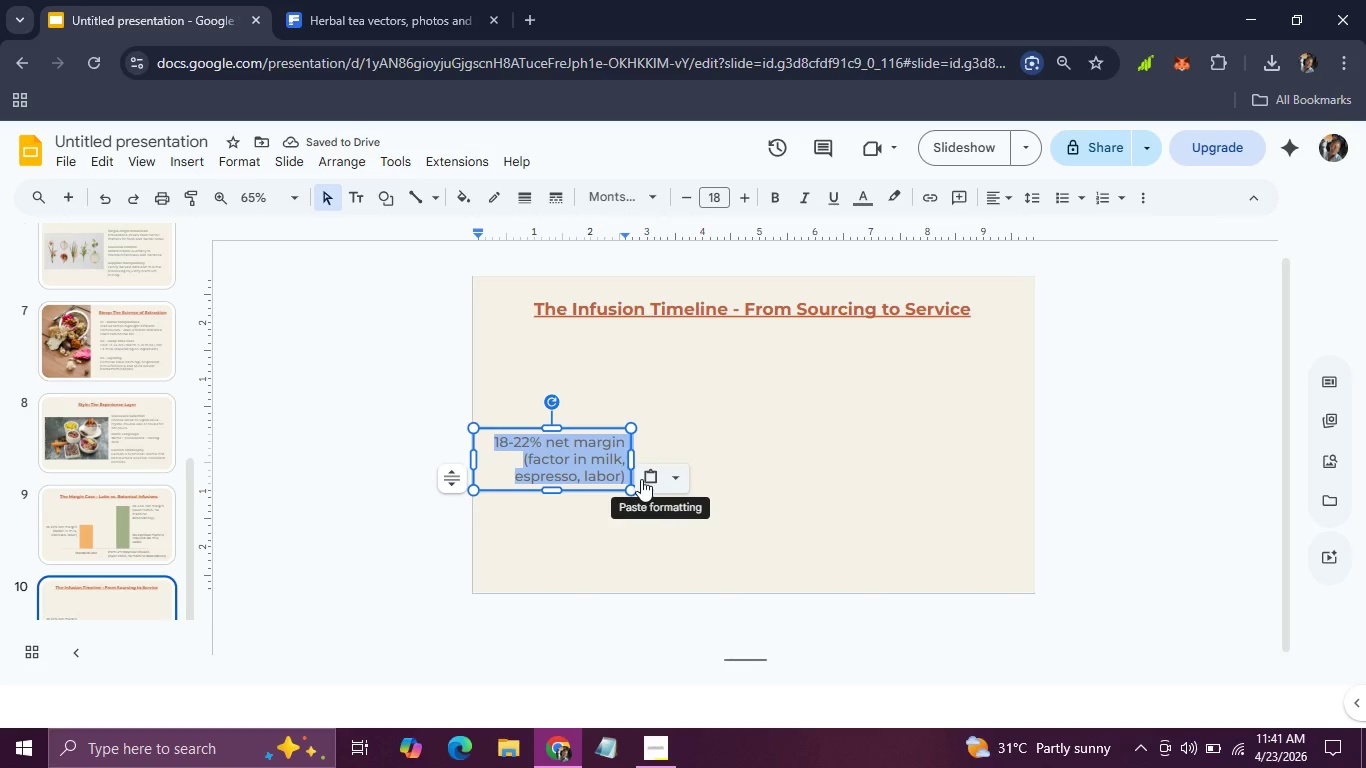 
type(Botanical Selection)
 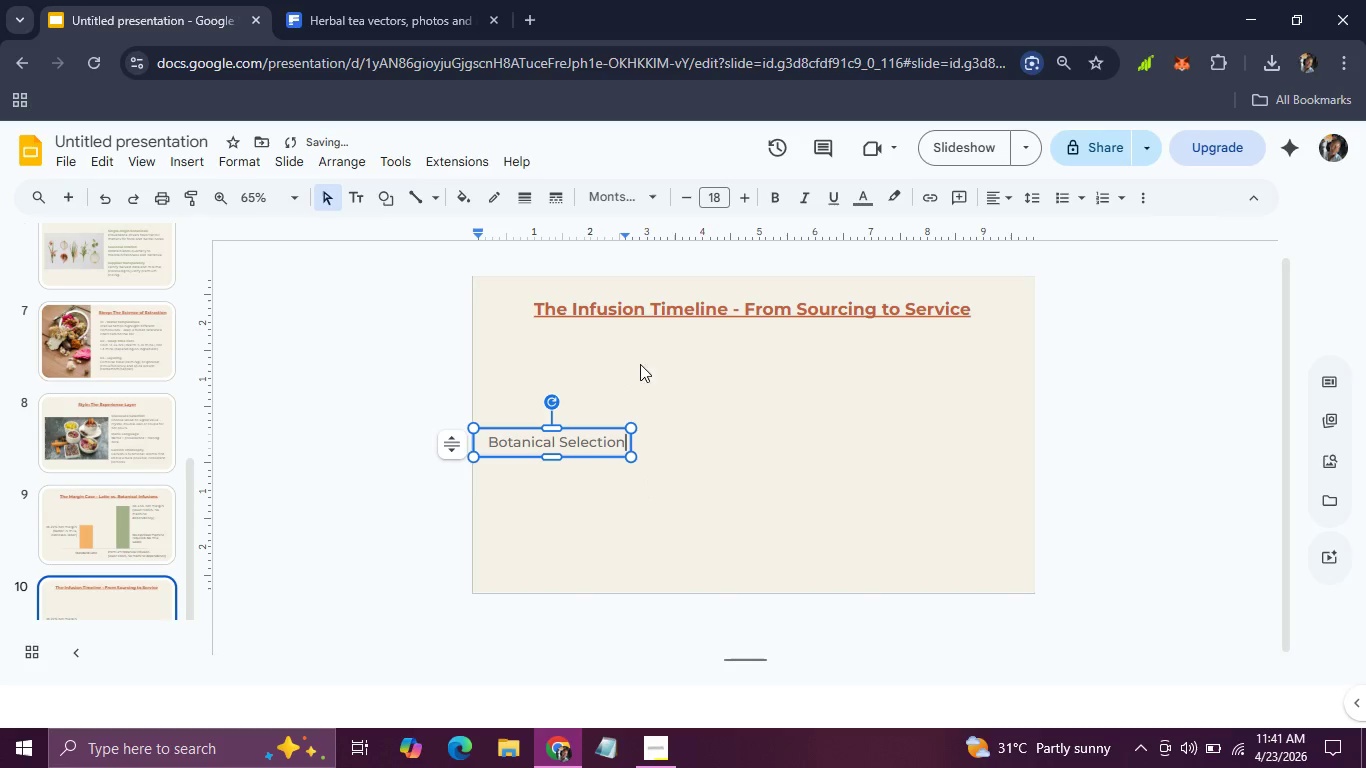 
left_click([649, 364])
 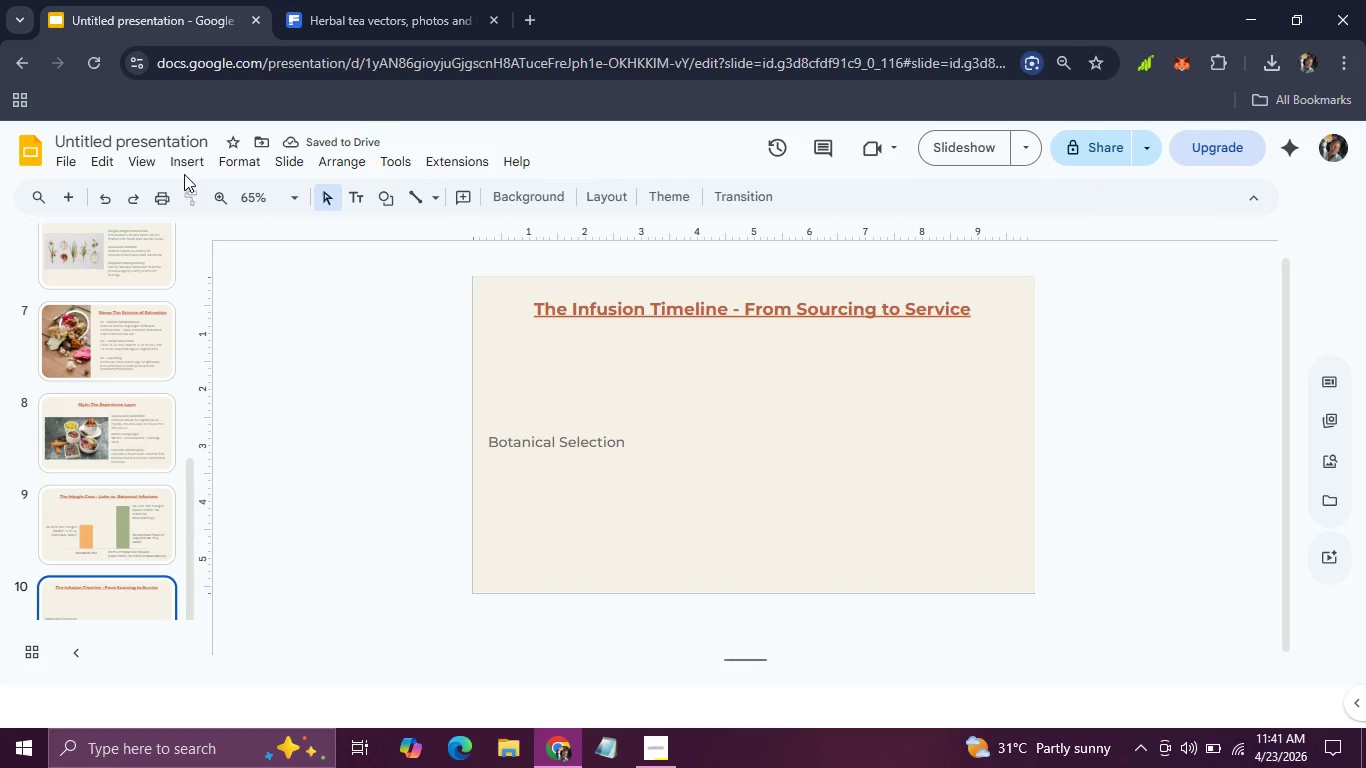 
left_click([183, 171])
 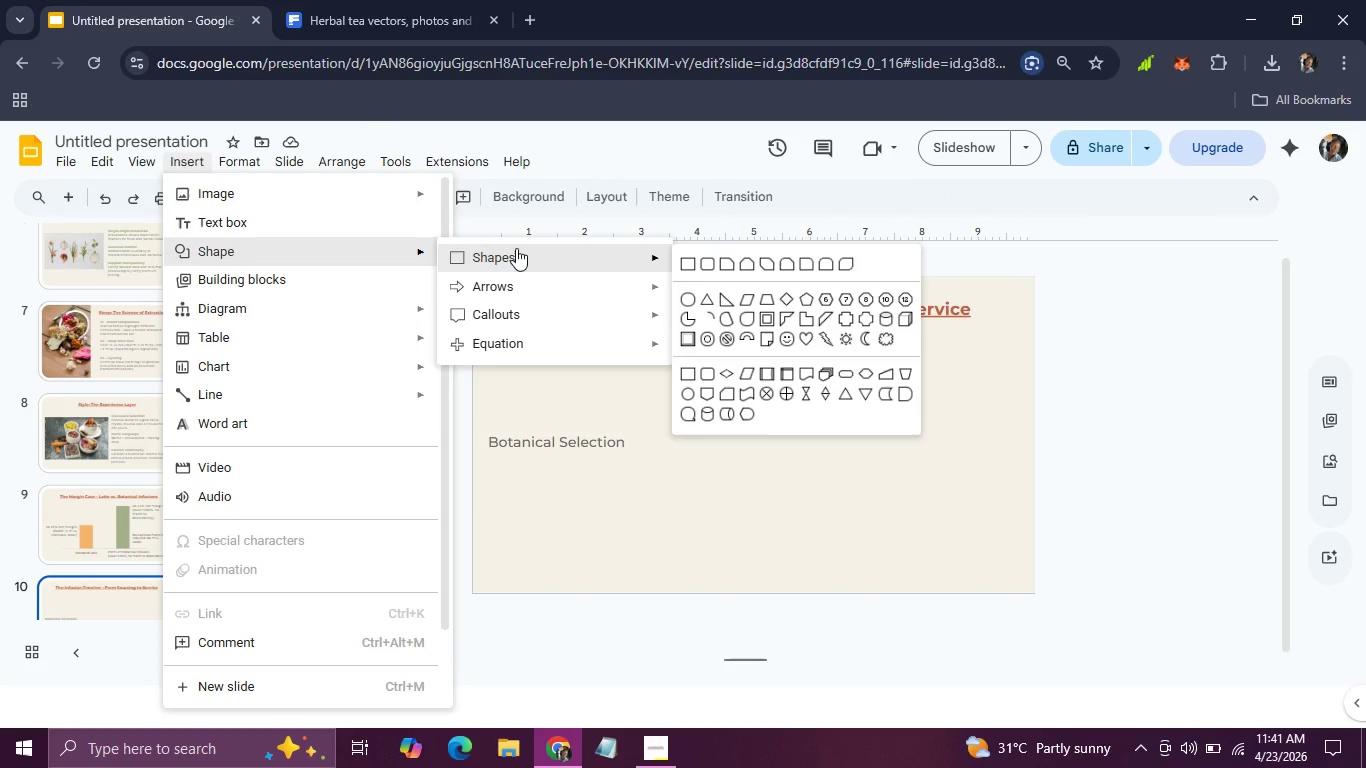 
left_click([688, 267])
 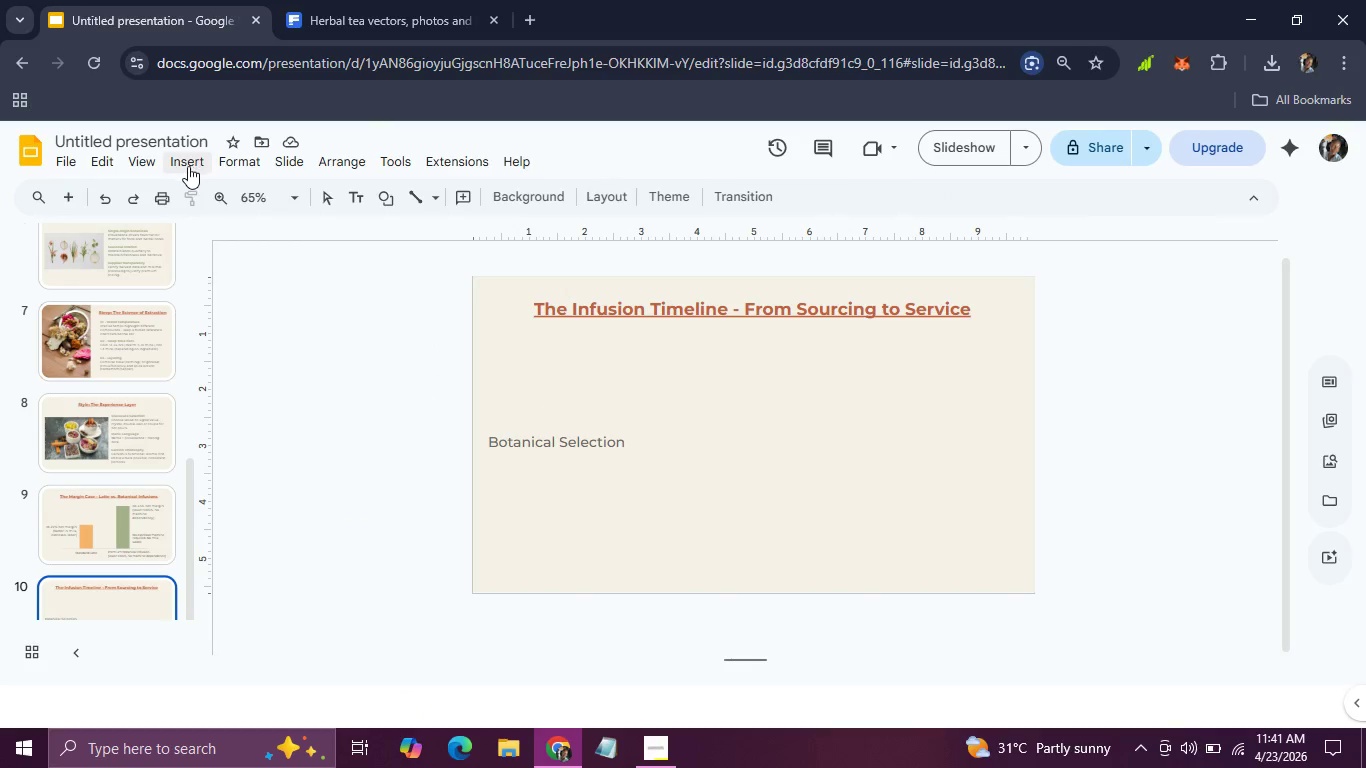 
left_click([187, 166])
 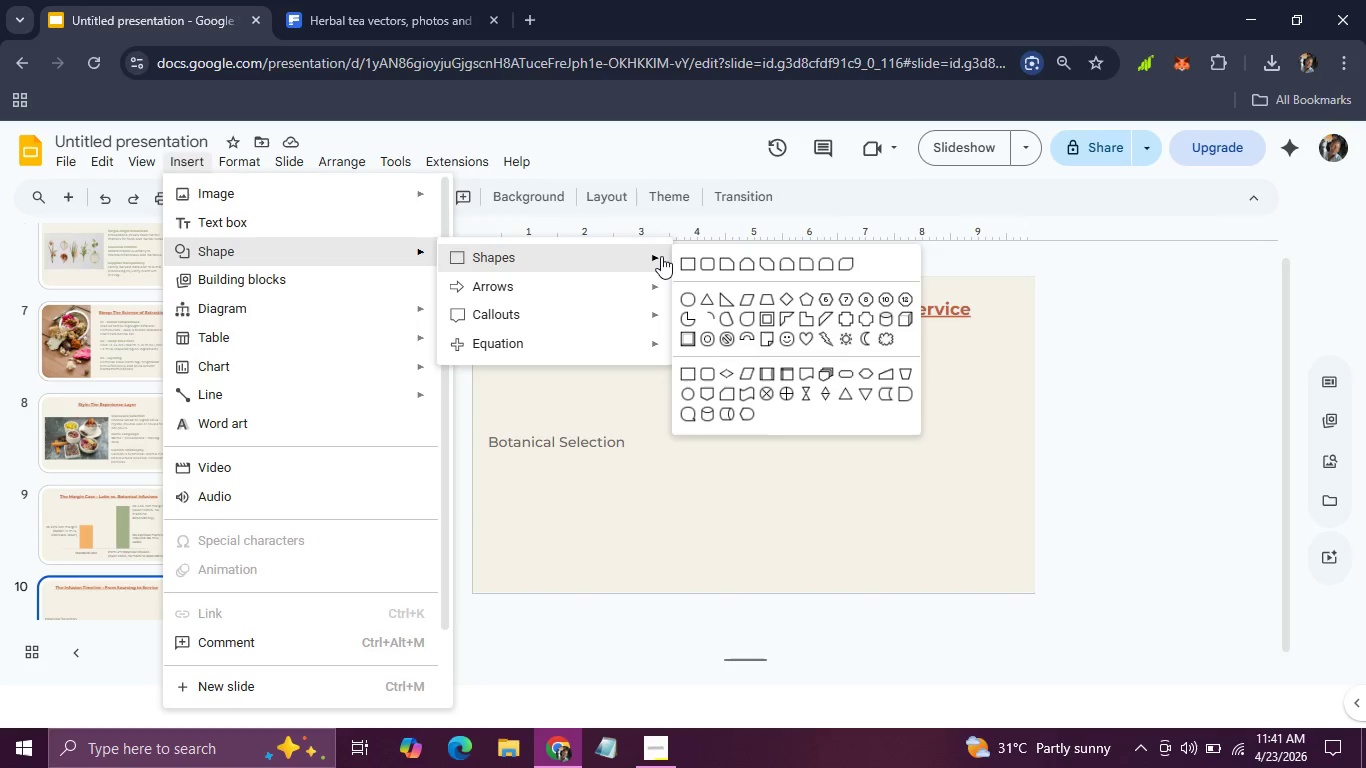 
left_click([711, 261])
 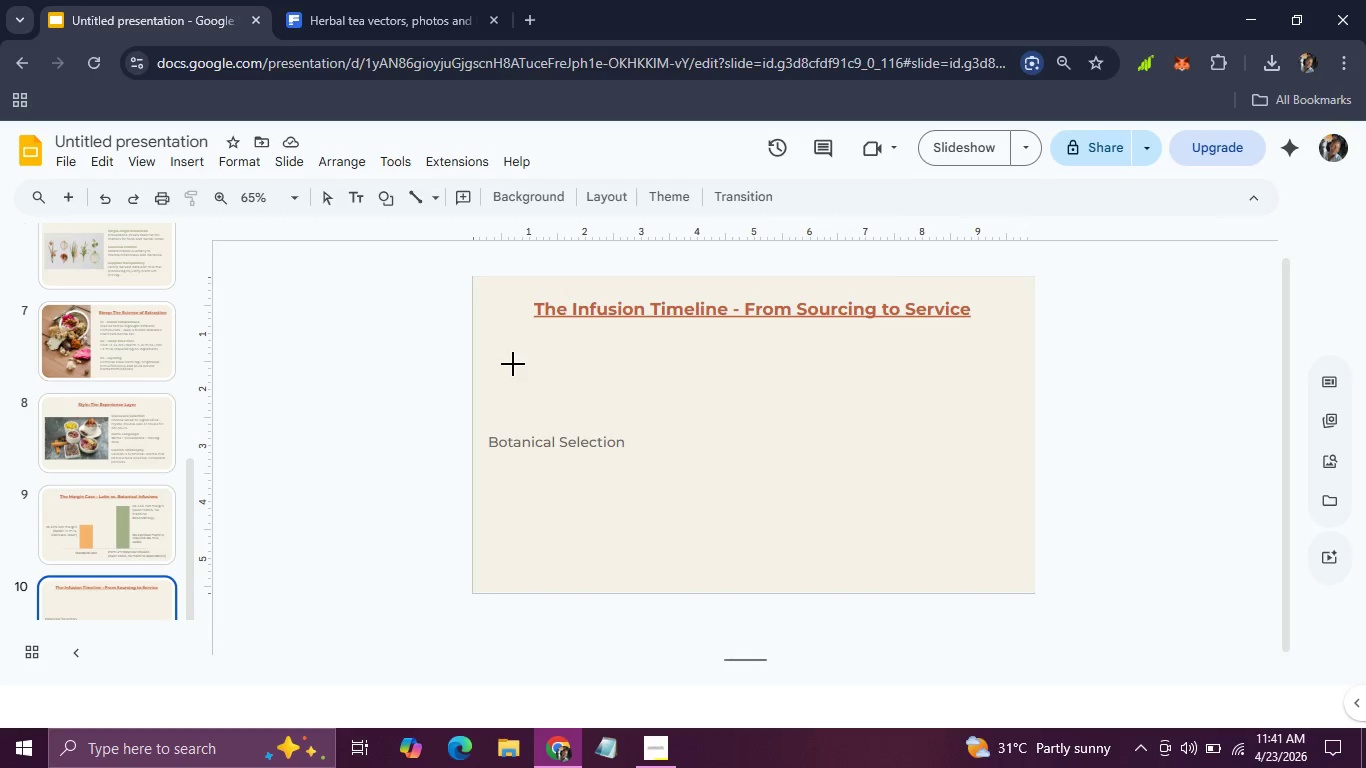 
left_click_drag(start_coordinate=[513, 364], to_coordinate=[657, 421])
 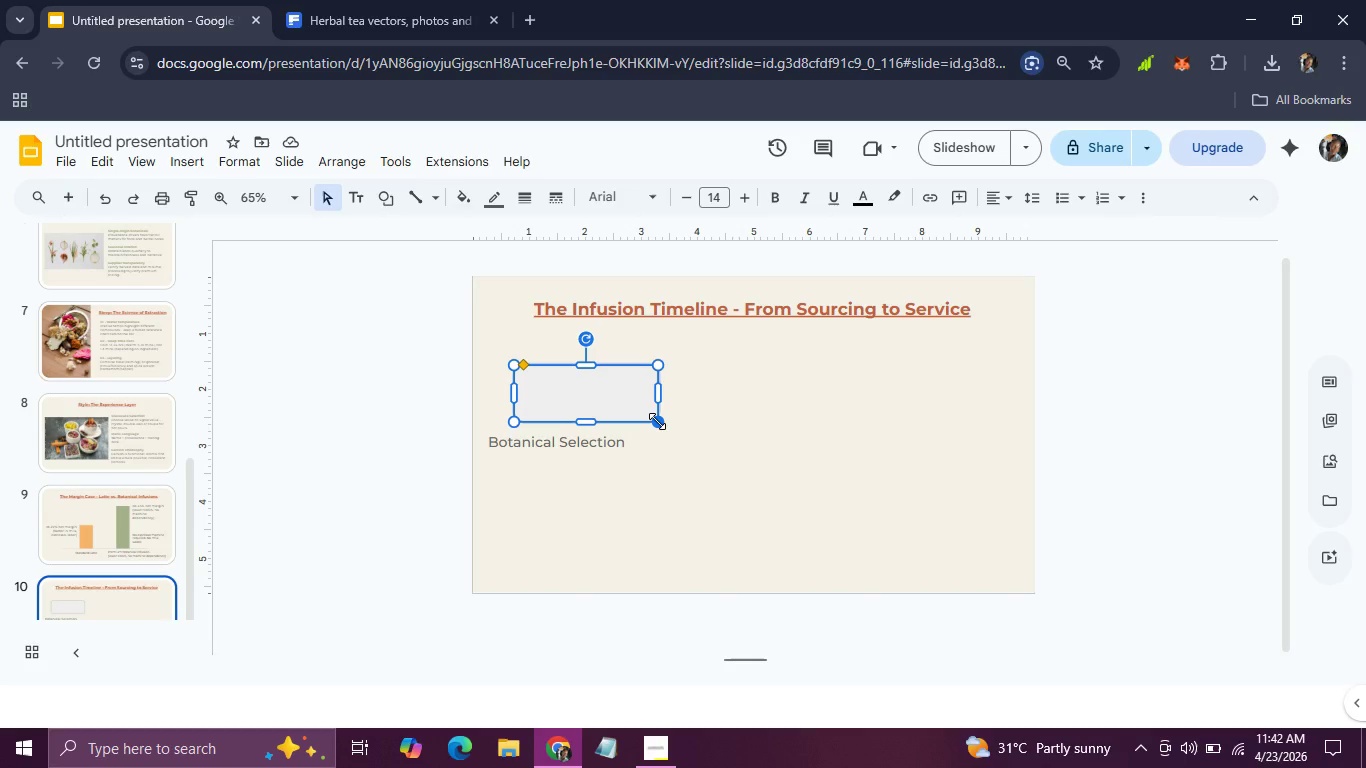 
wait(51.09)
 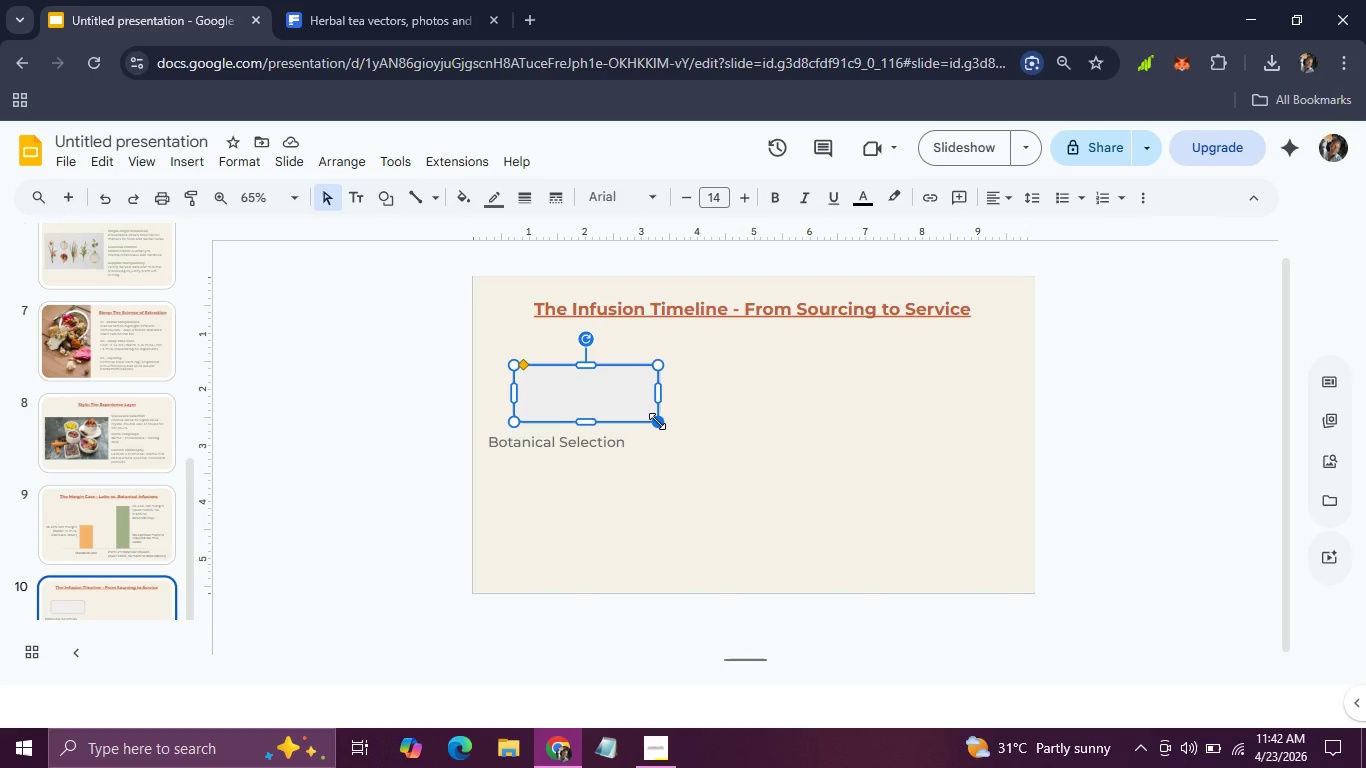 
left_click_drag(start_coordinate=[592, 421], to_coordinate=[592, 410])
 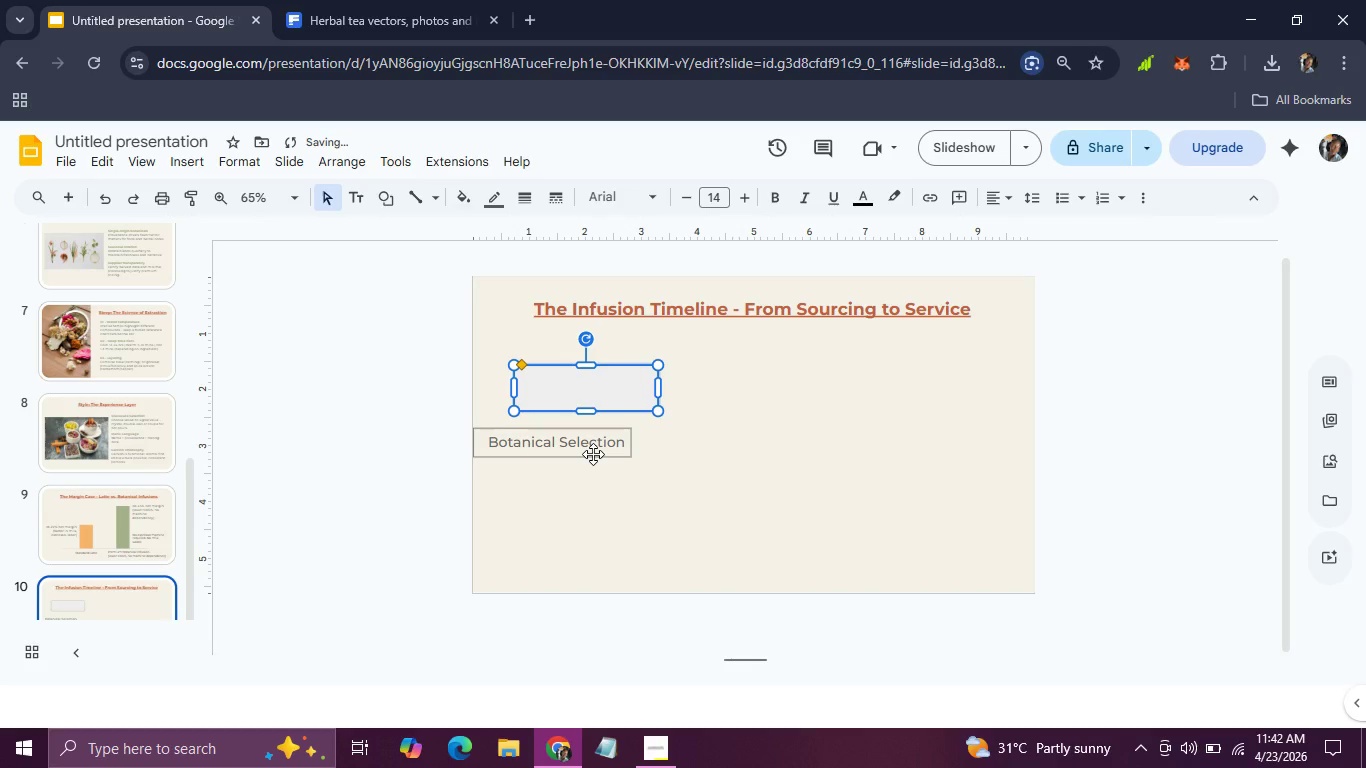 
left_click([593, 454])
 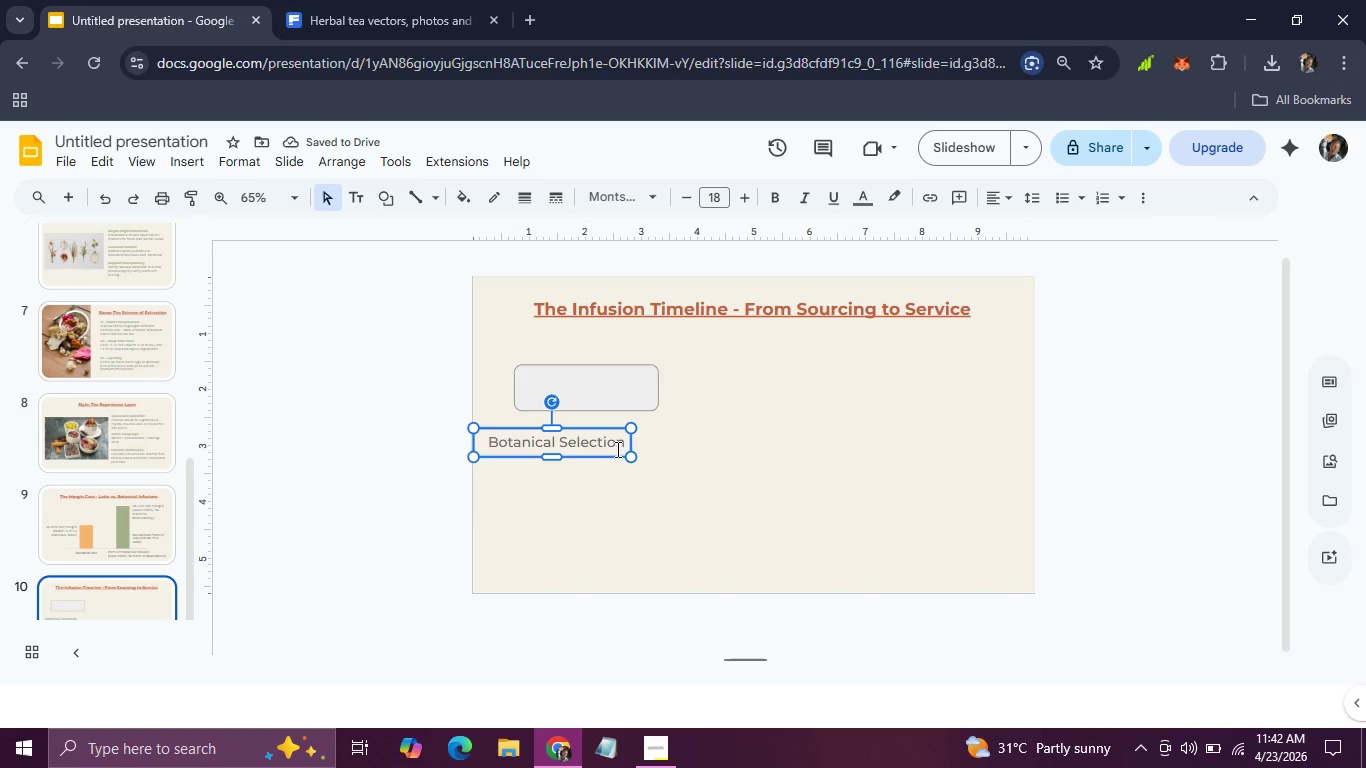 
left_click_drag(start_coordinate=[614, 451], to_coordinate=[644, 392])
 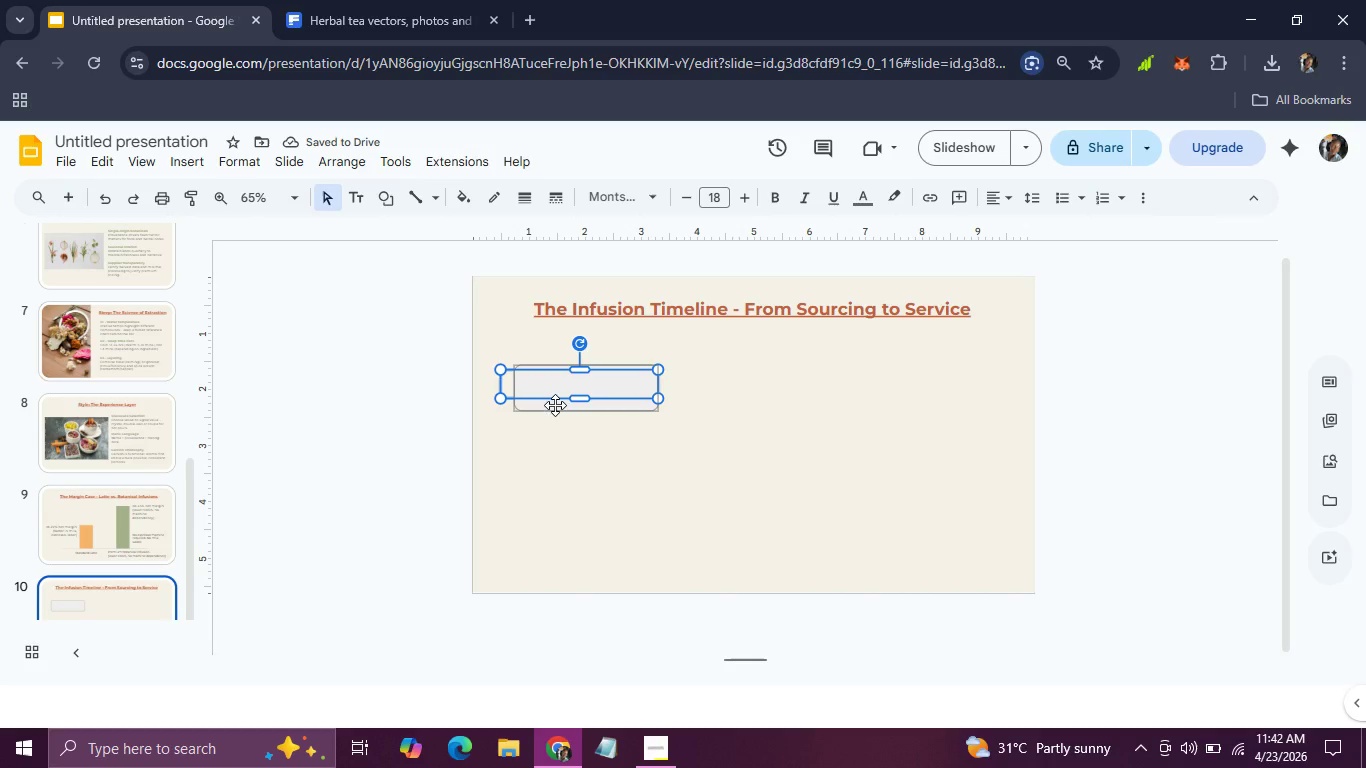 
left_click_drag(start_coordinate=[554, 399], to_coordinate=[559, 453])
 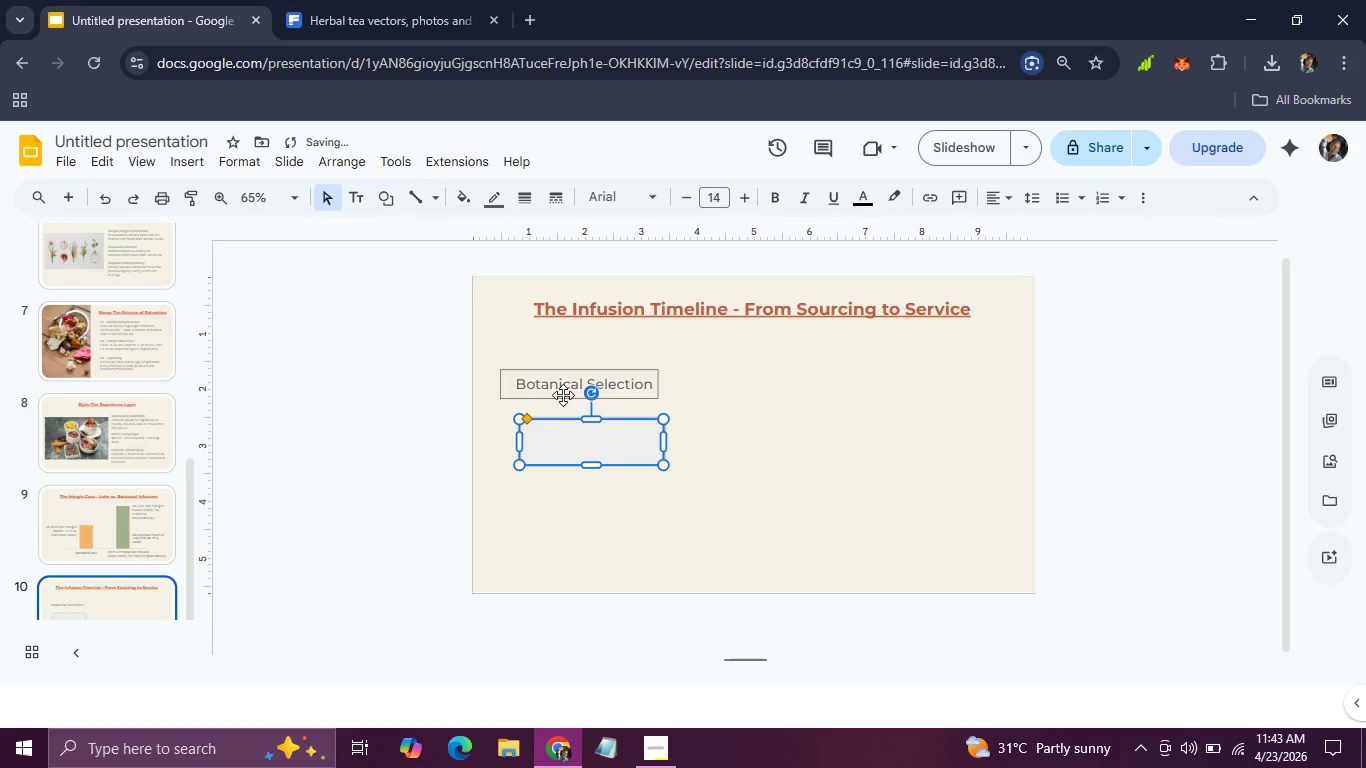 
left_click([563, 395])
 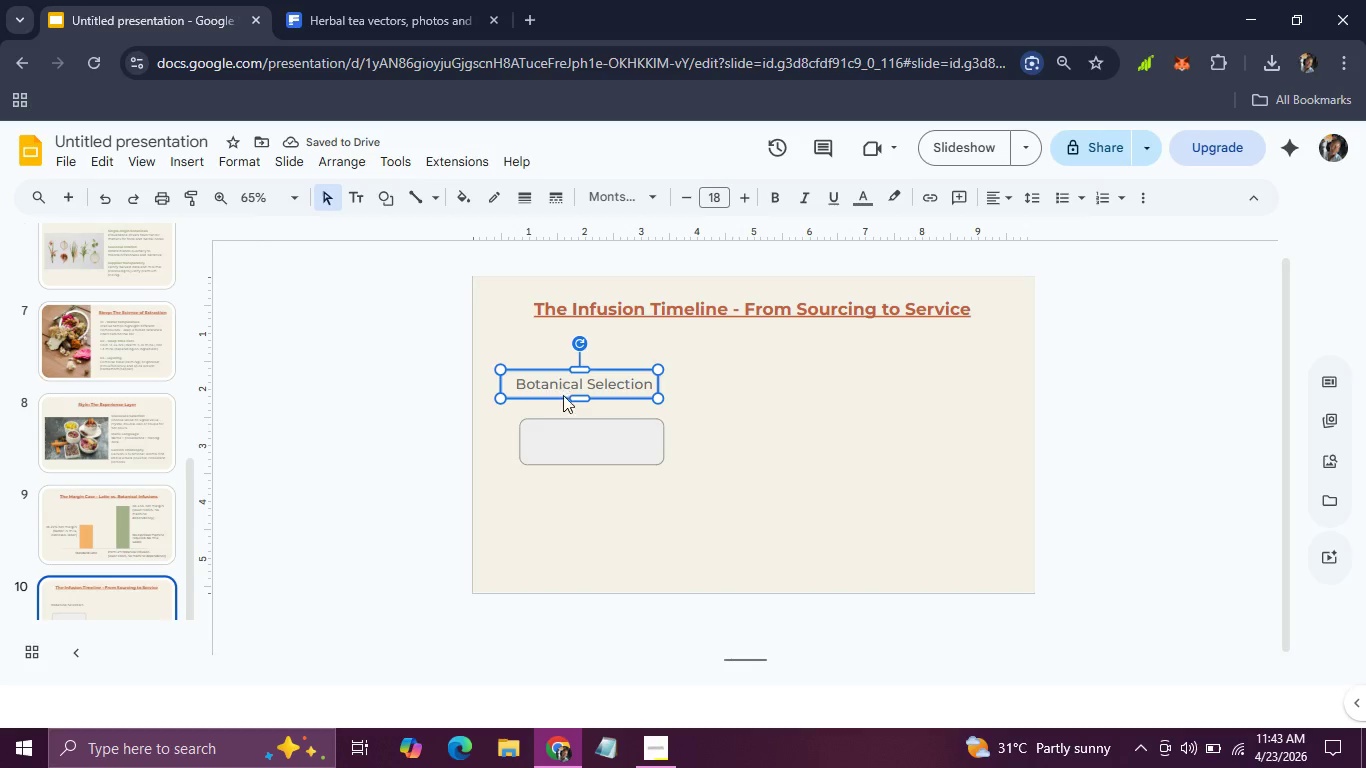 
left_click_drag(start_coordinate=[563, 395], to_coordinate=[571, 449])
 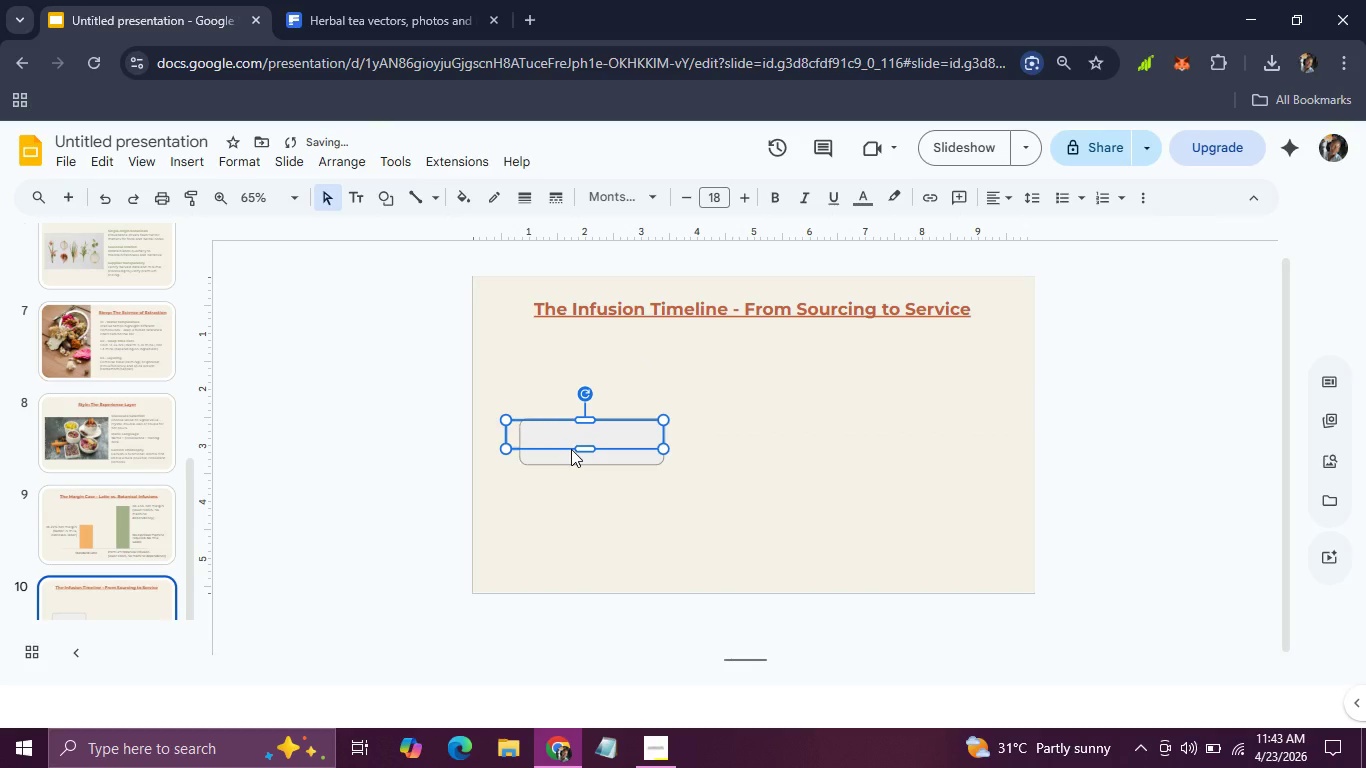 
key(Backspace)
 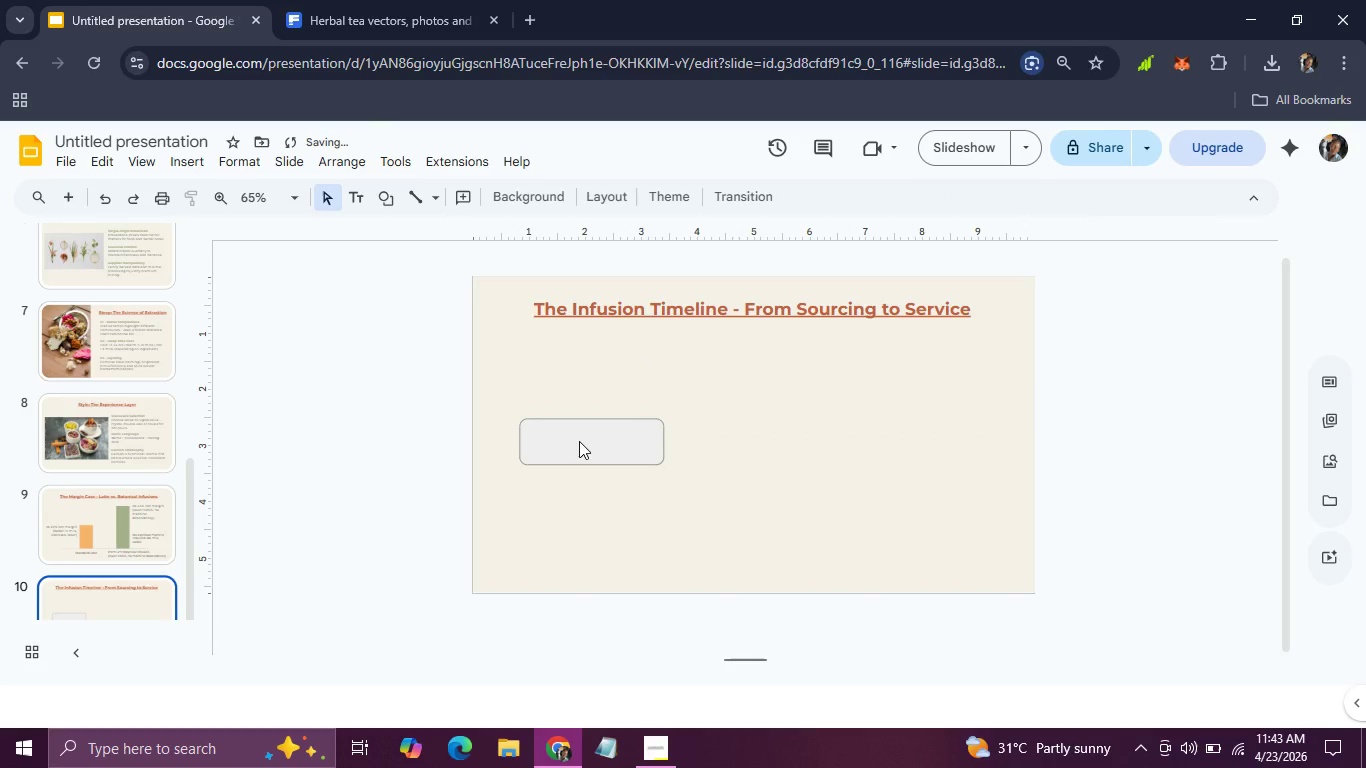 
left_click([579, 441])
 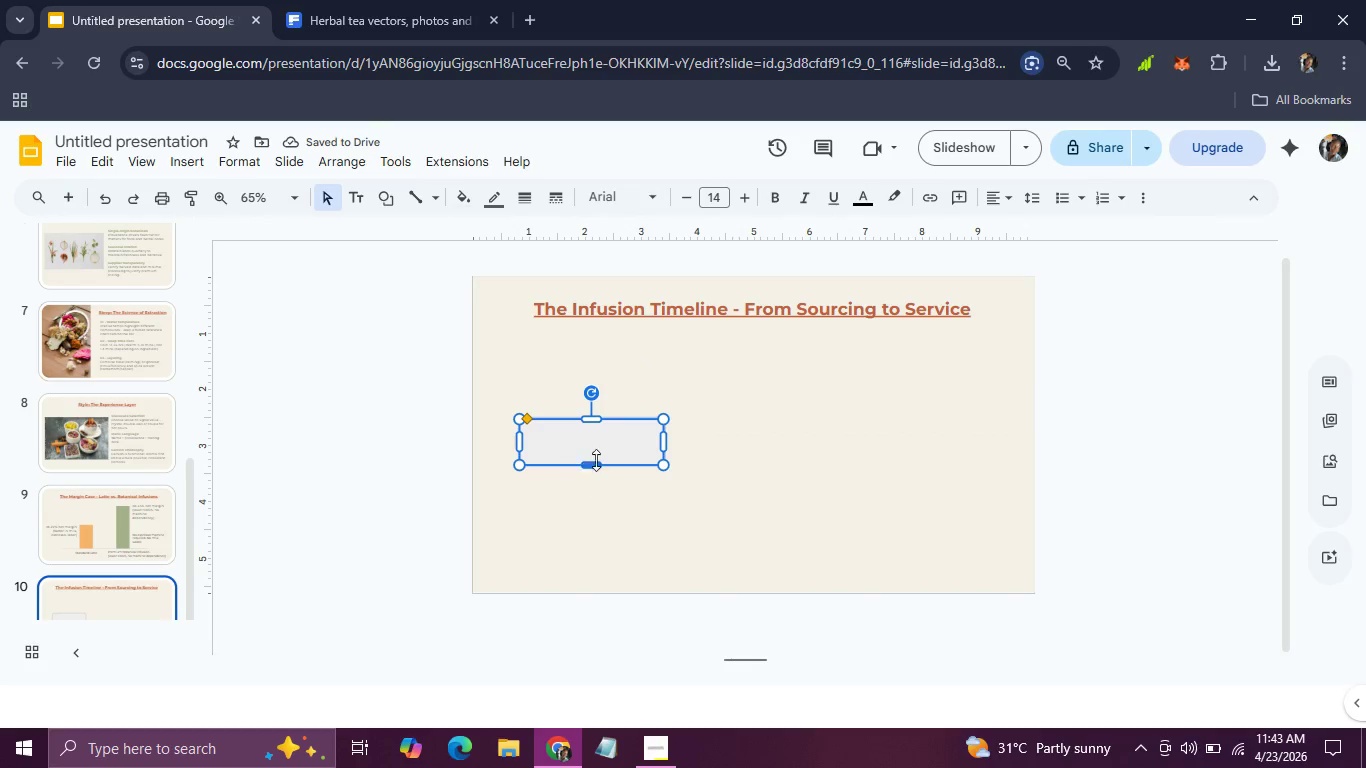 
left_click_drag(start_coordinate=[560, 462], to_coordinate=[536, 397])
 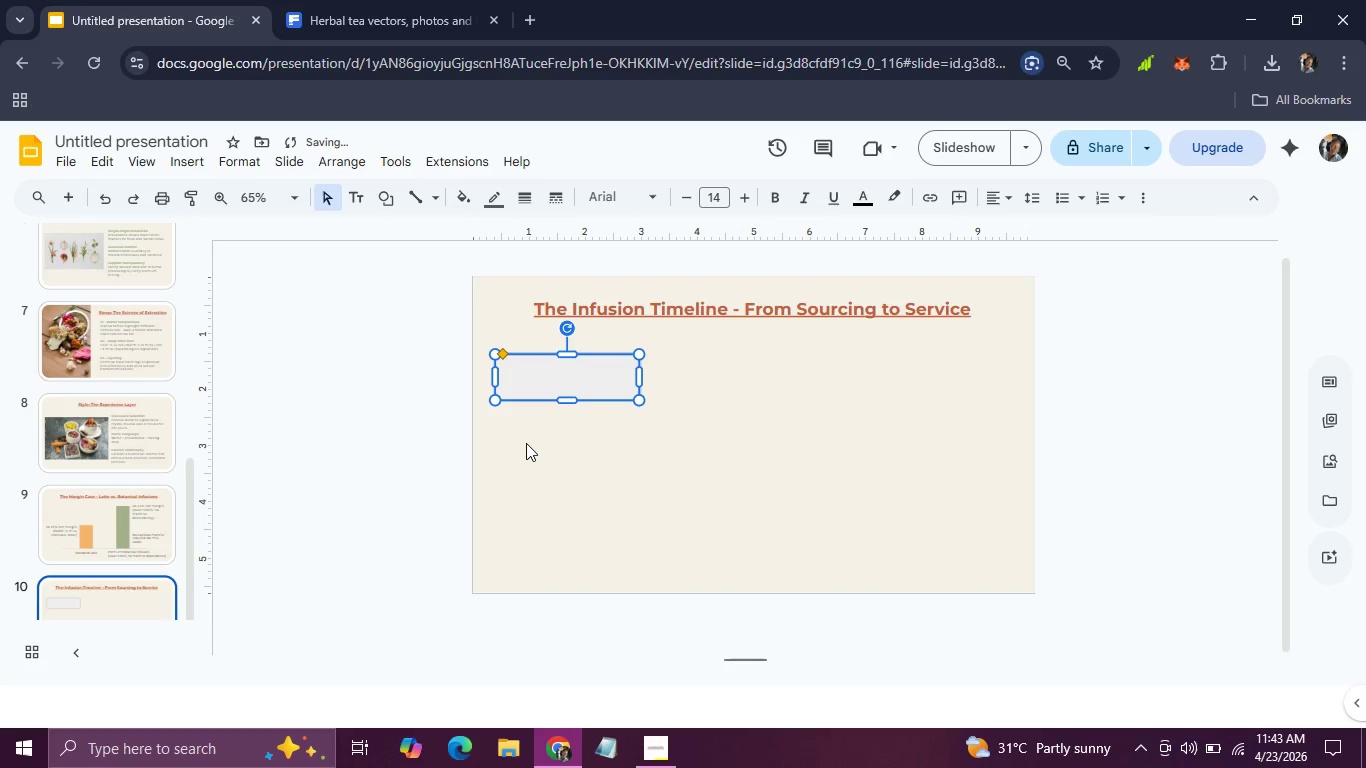 
left_click([526, 445])
 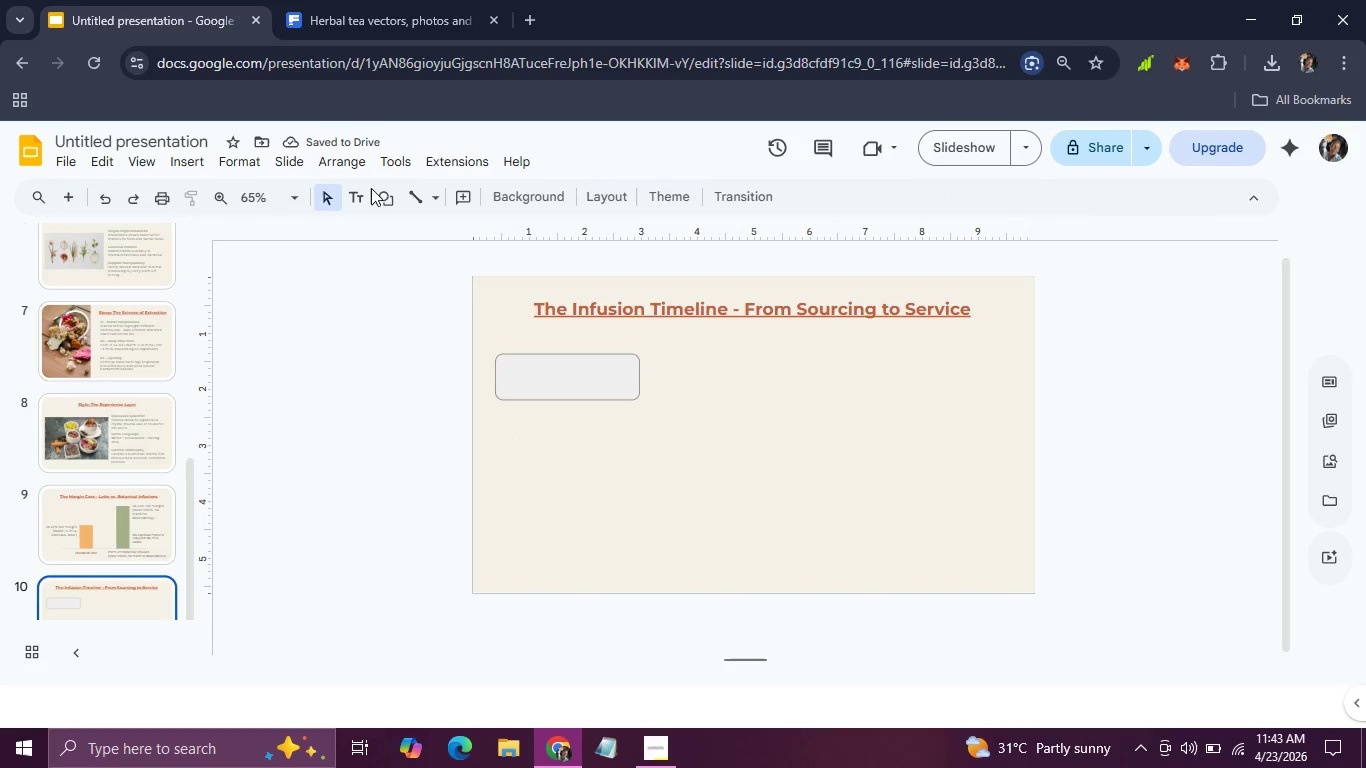 
left_click([369, 188])
 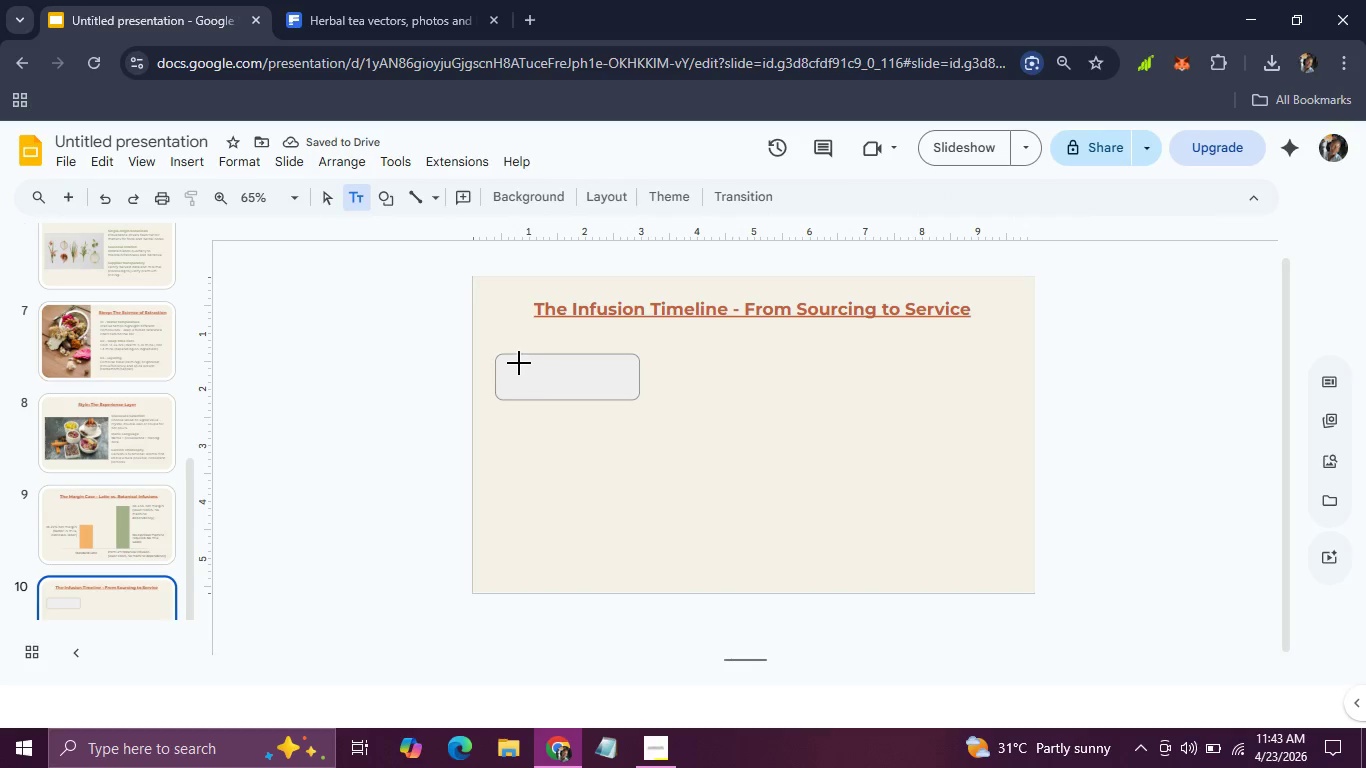 
left_click([519, 363])
 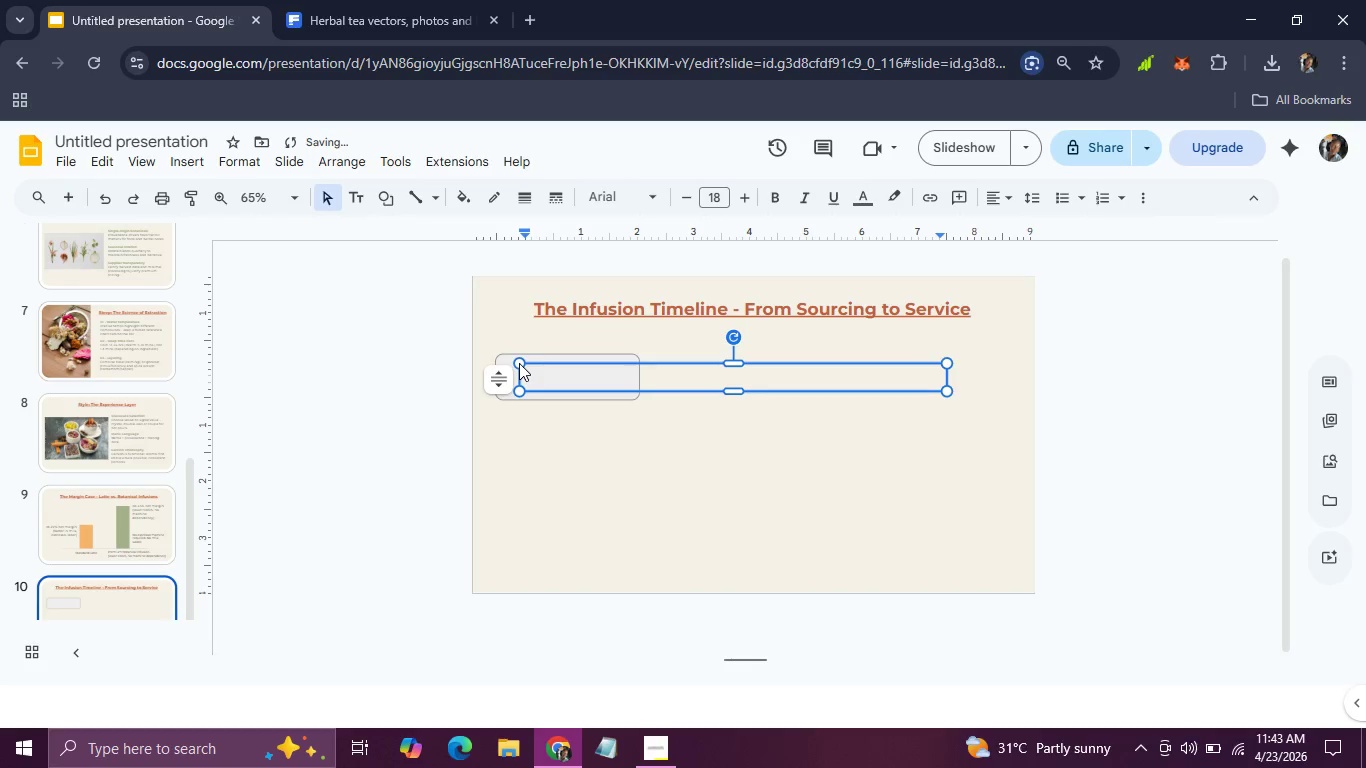 
type(Botanical )
 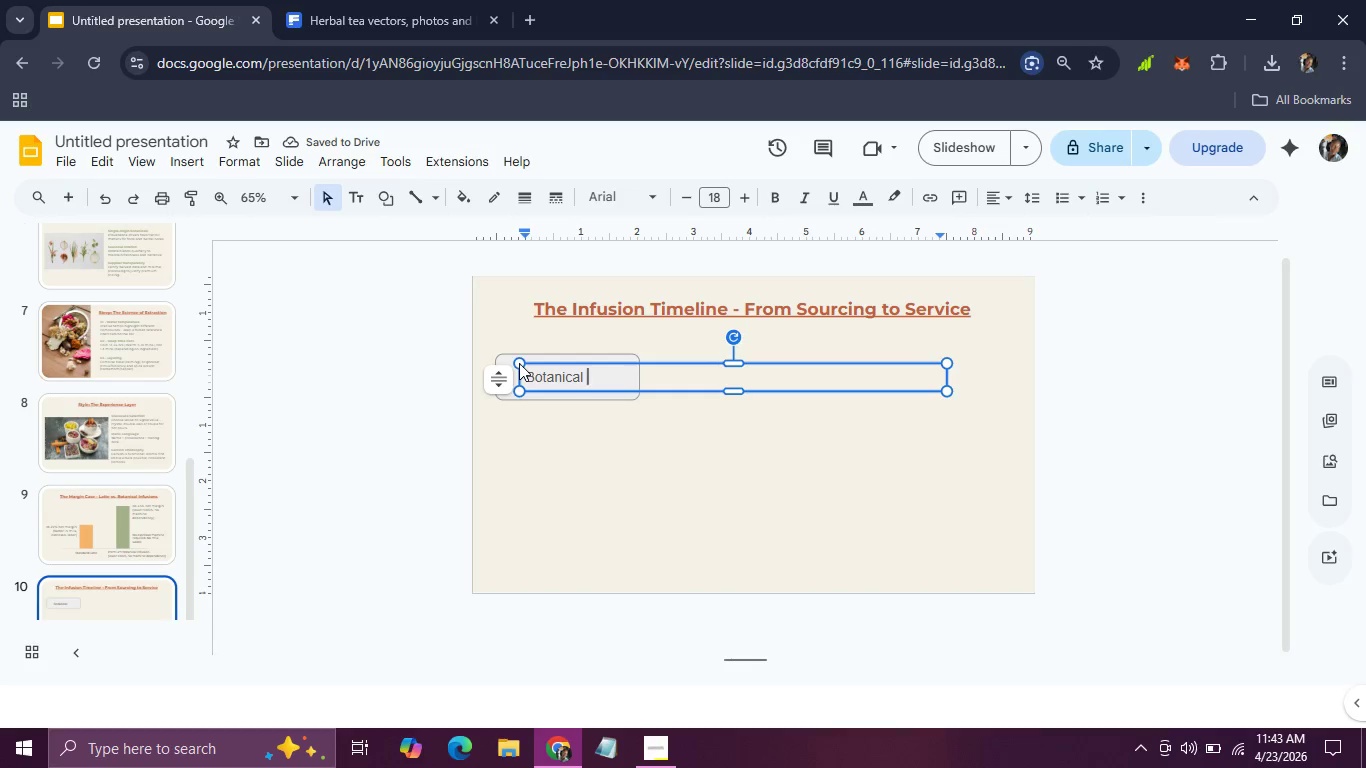 
wait(5.91)
 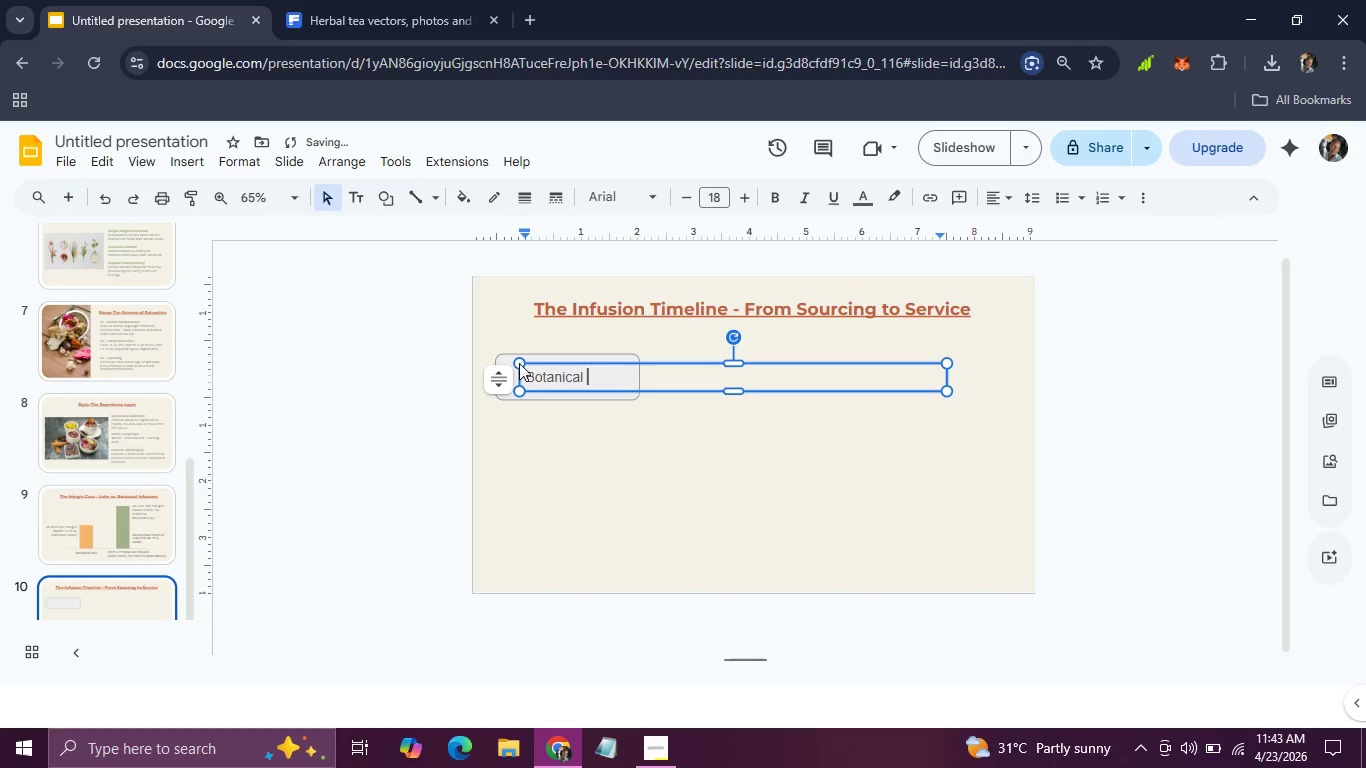 
type(Selection)
 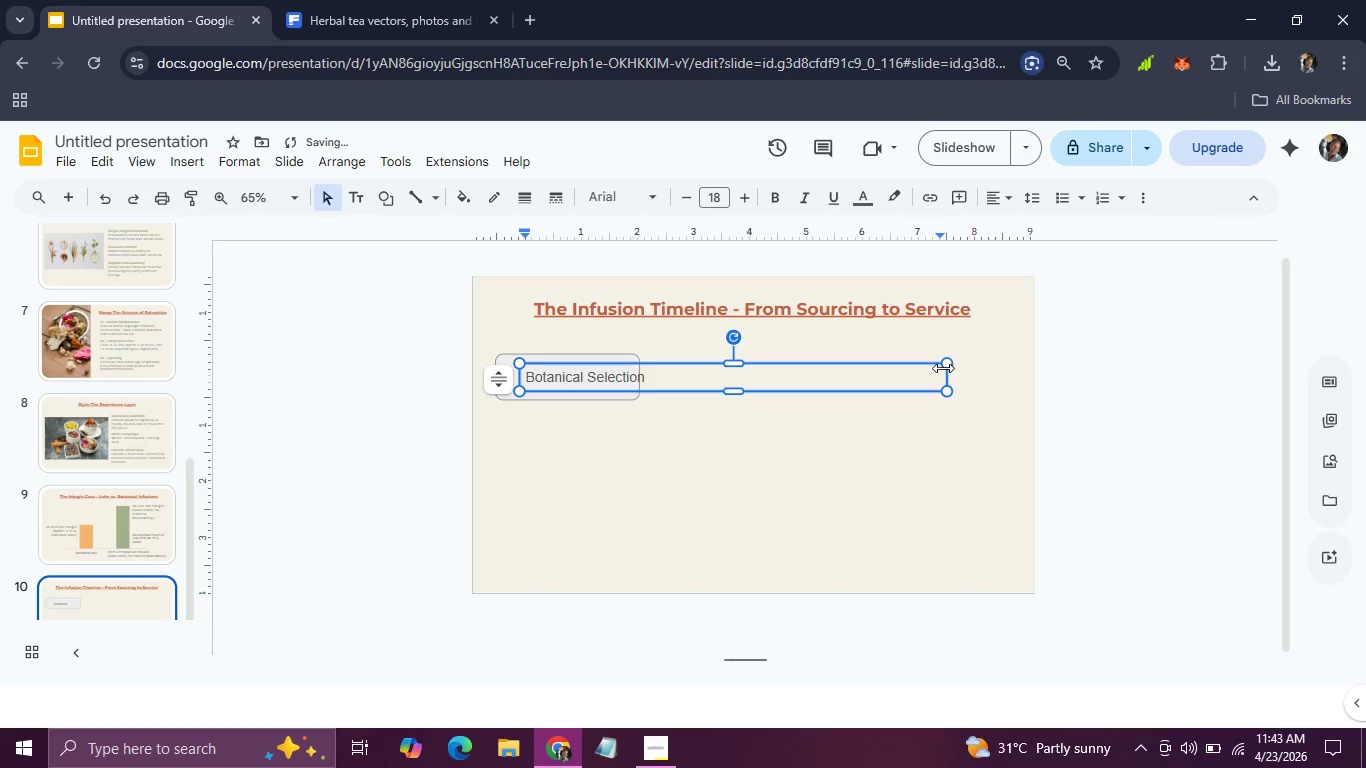 
left_click_drag(start_coordinate=[944, 373], to_coordinate=[655, 385])
 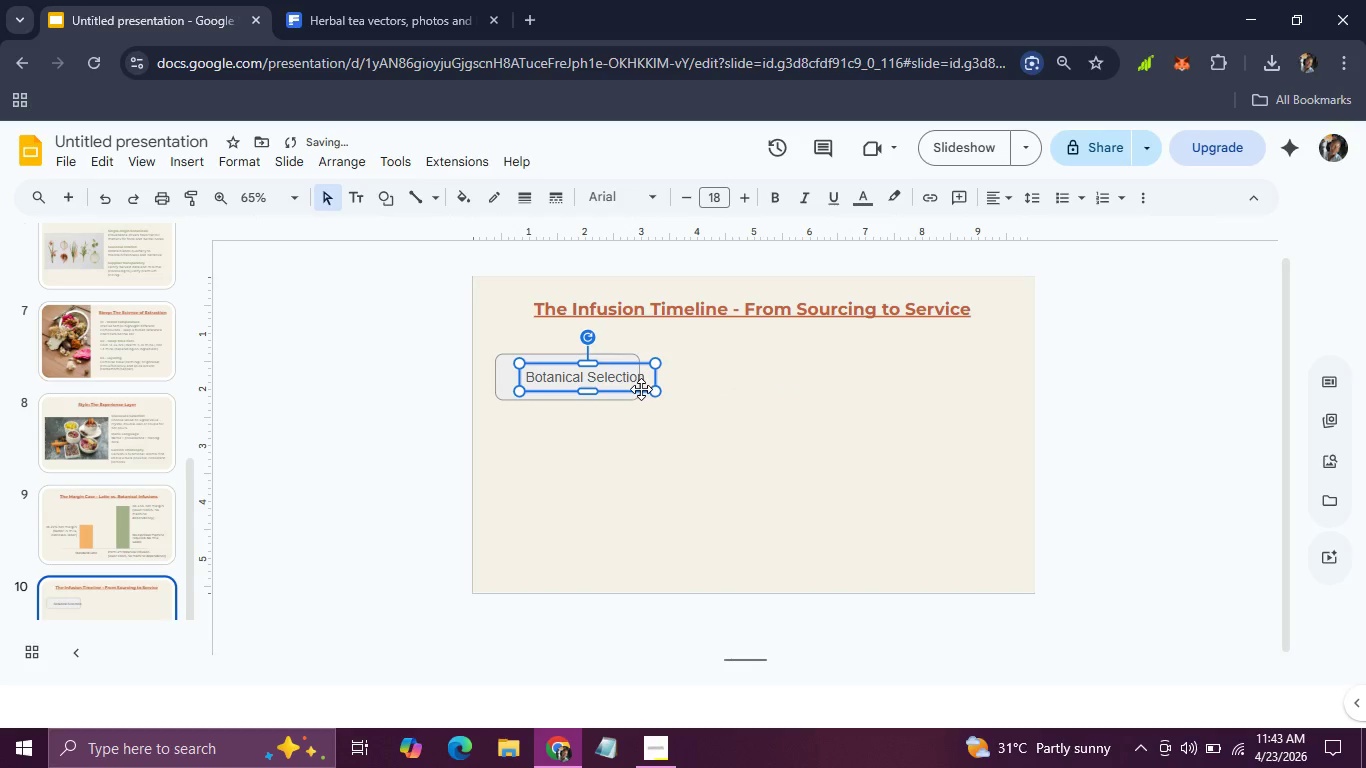 
left_click_drag(start_coordinate=[641, 389], to_coordinate=[625, 389])
 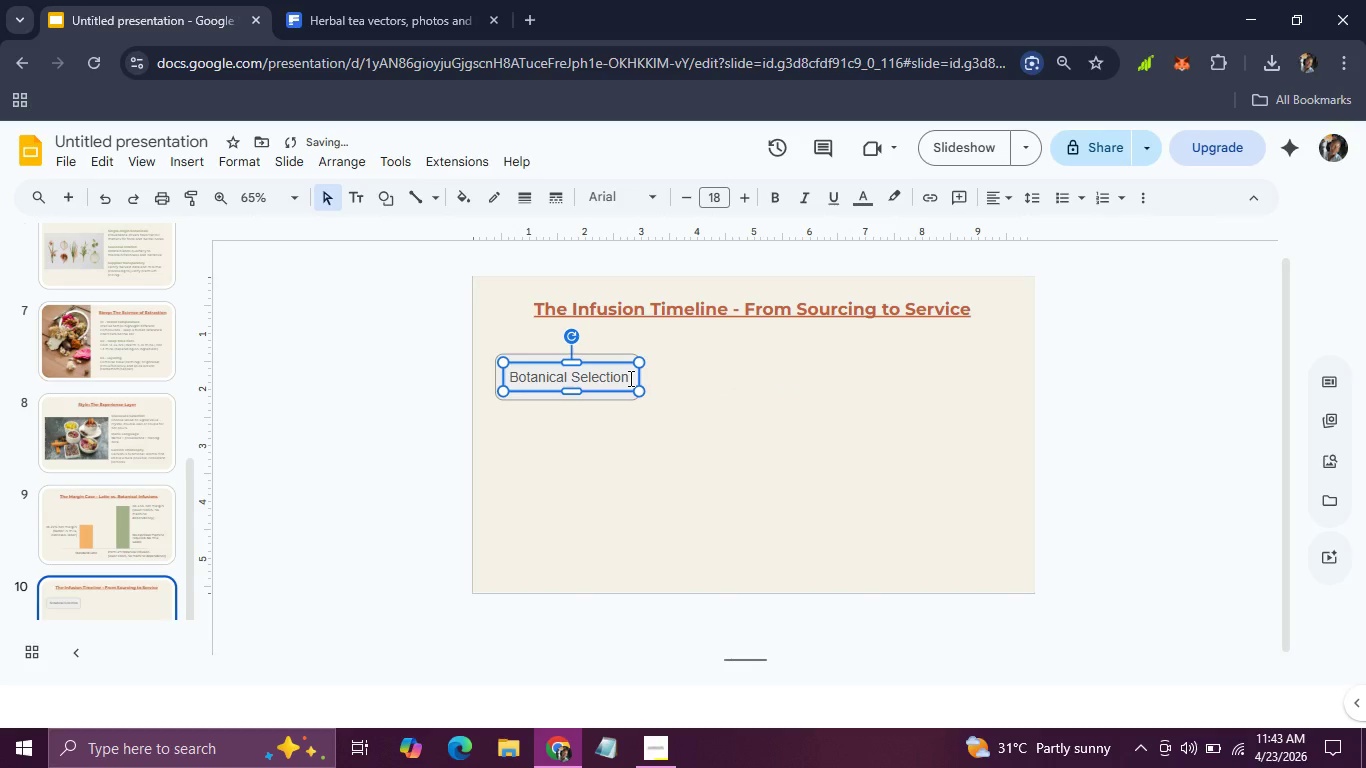 
left_click_drag(start_coordinate=[629, 378], to_coordinate=[506, 376])
 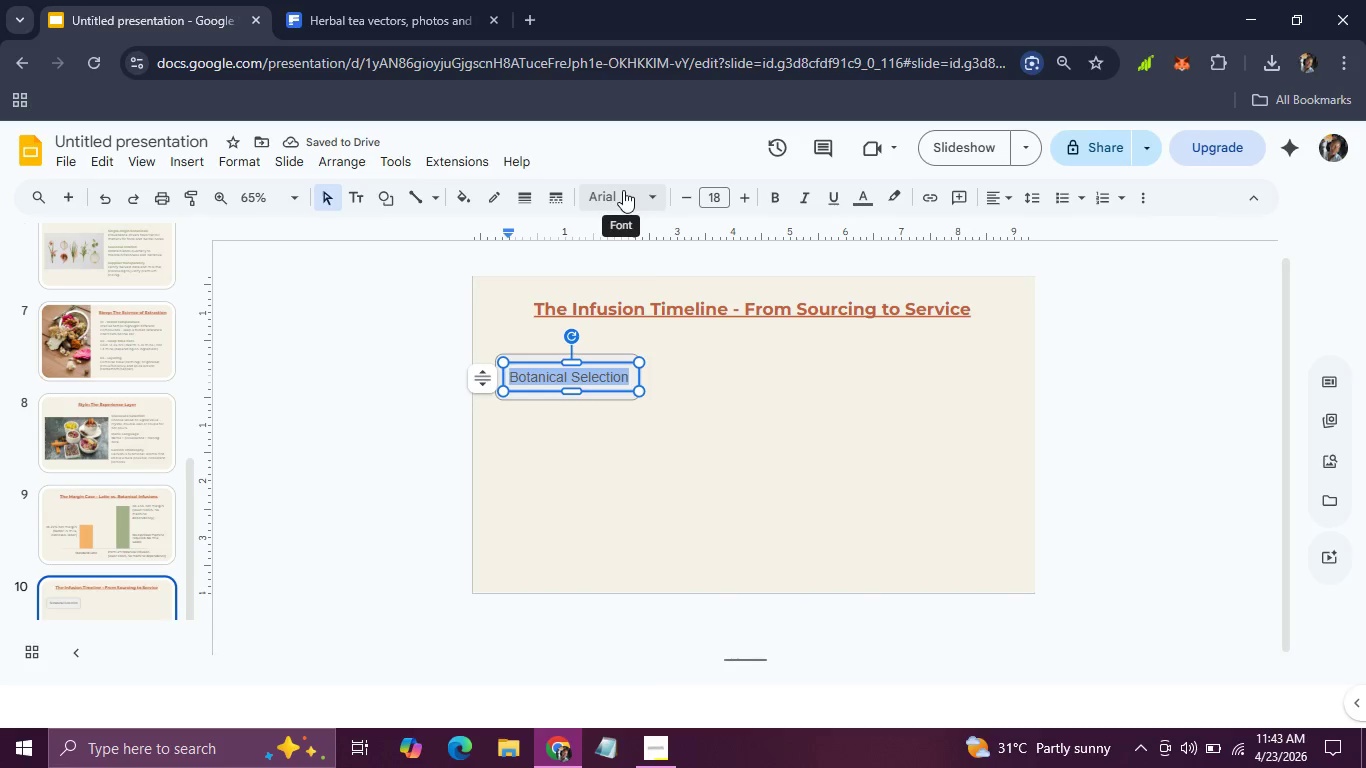 
left_click([623, 190])
 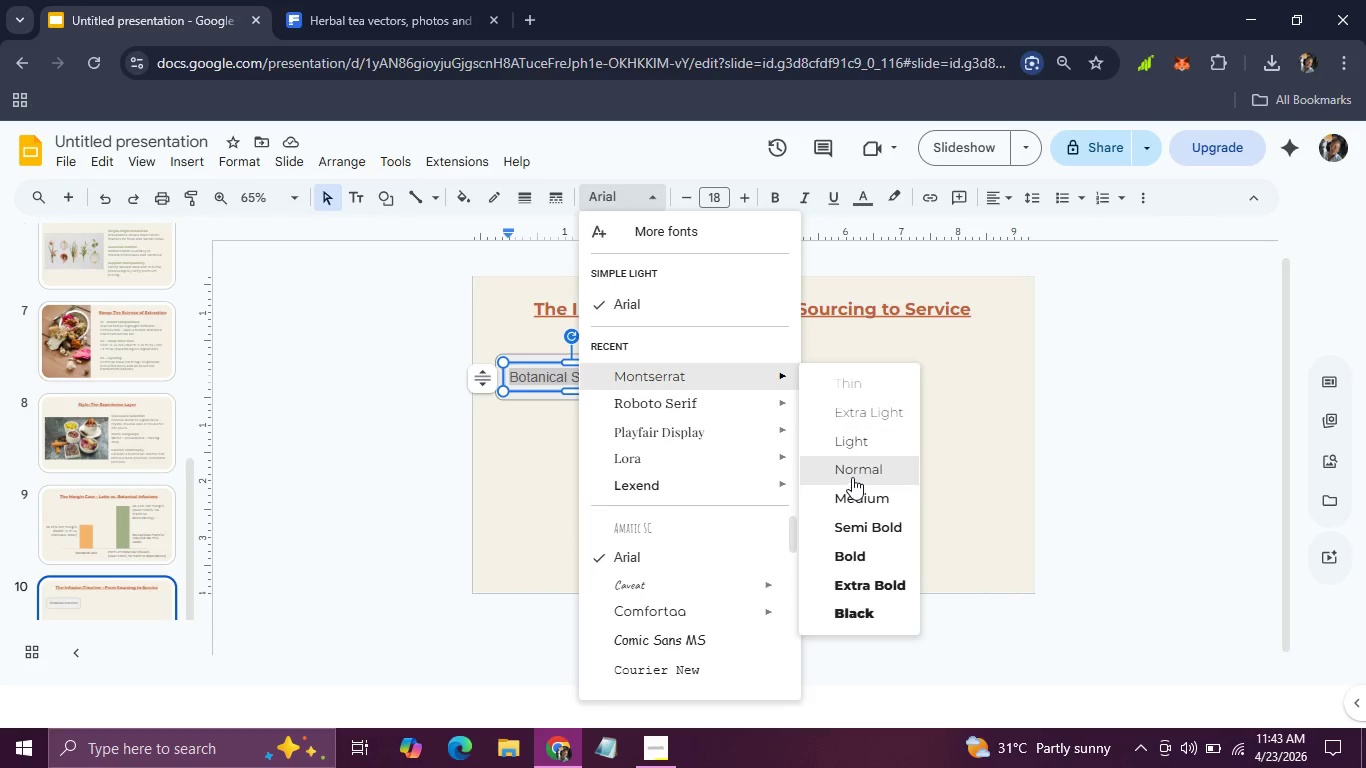 
left_click([852, 489])
 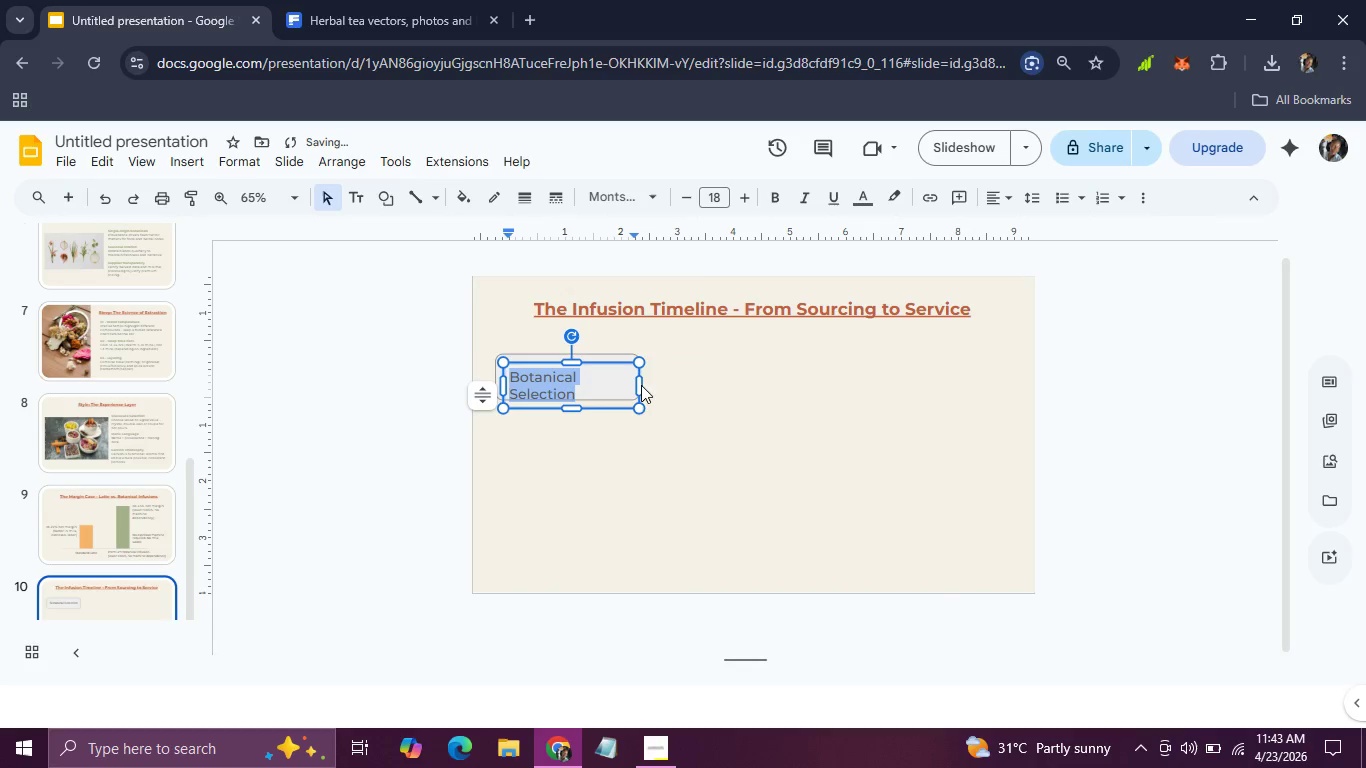 
left_click_drag(start_coordinate=[637, 385], to_coordinate=[648, 384])
 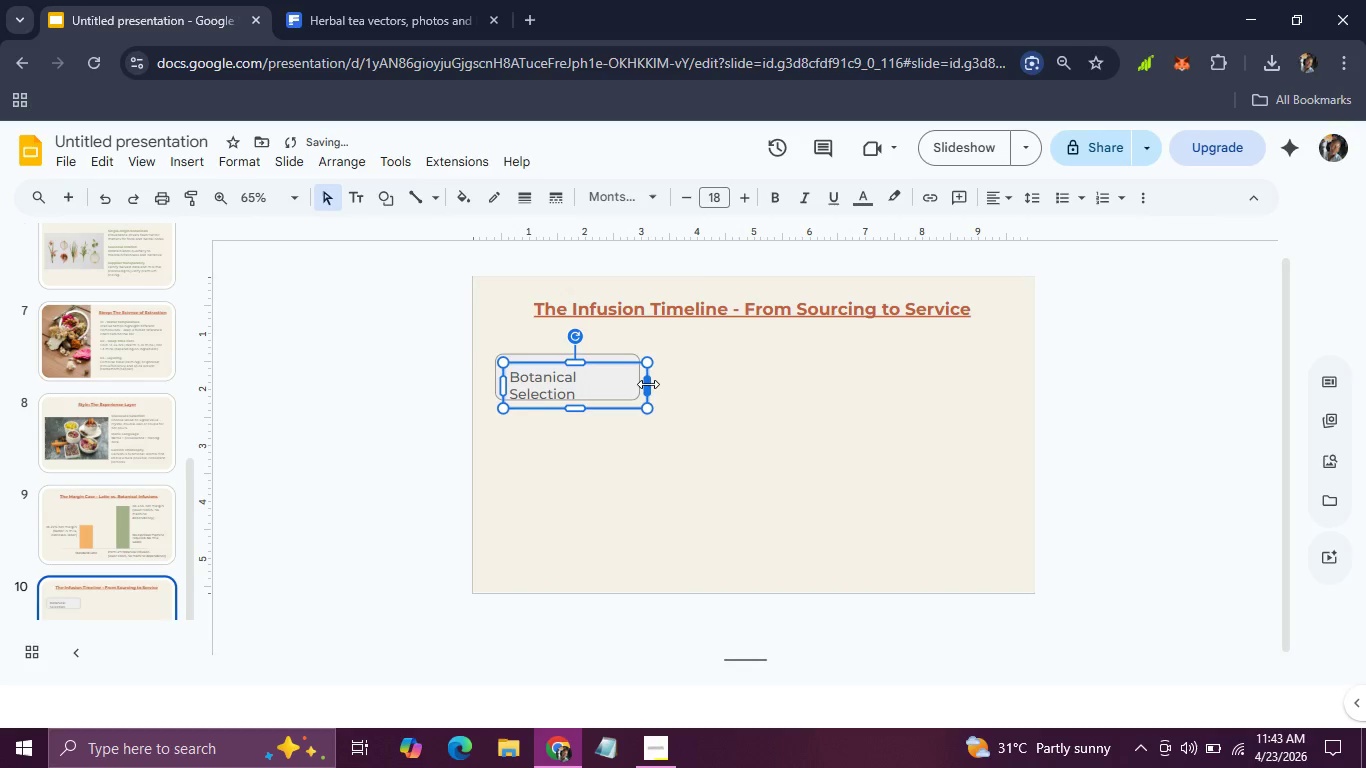 
left_click_drag(start_coordinate=[648, 384], to_coordinate=[659, 384])
 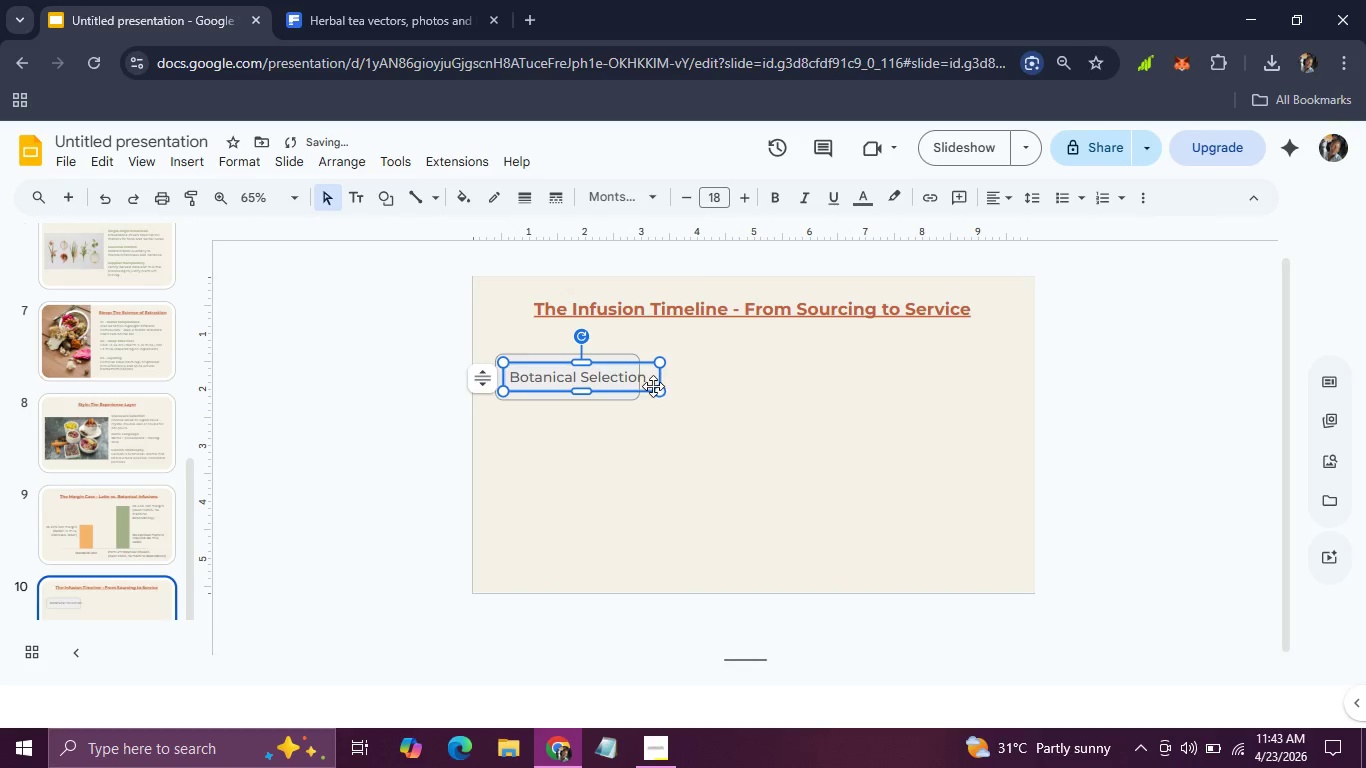 
left_click([651, 388])
 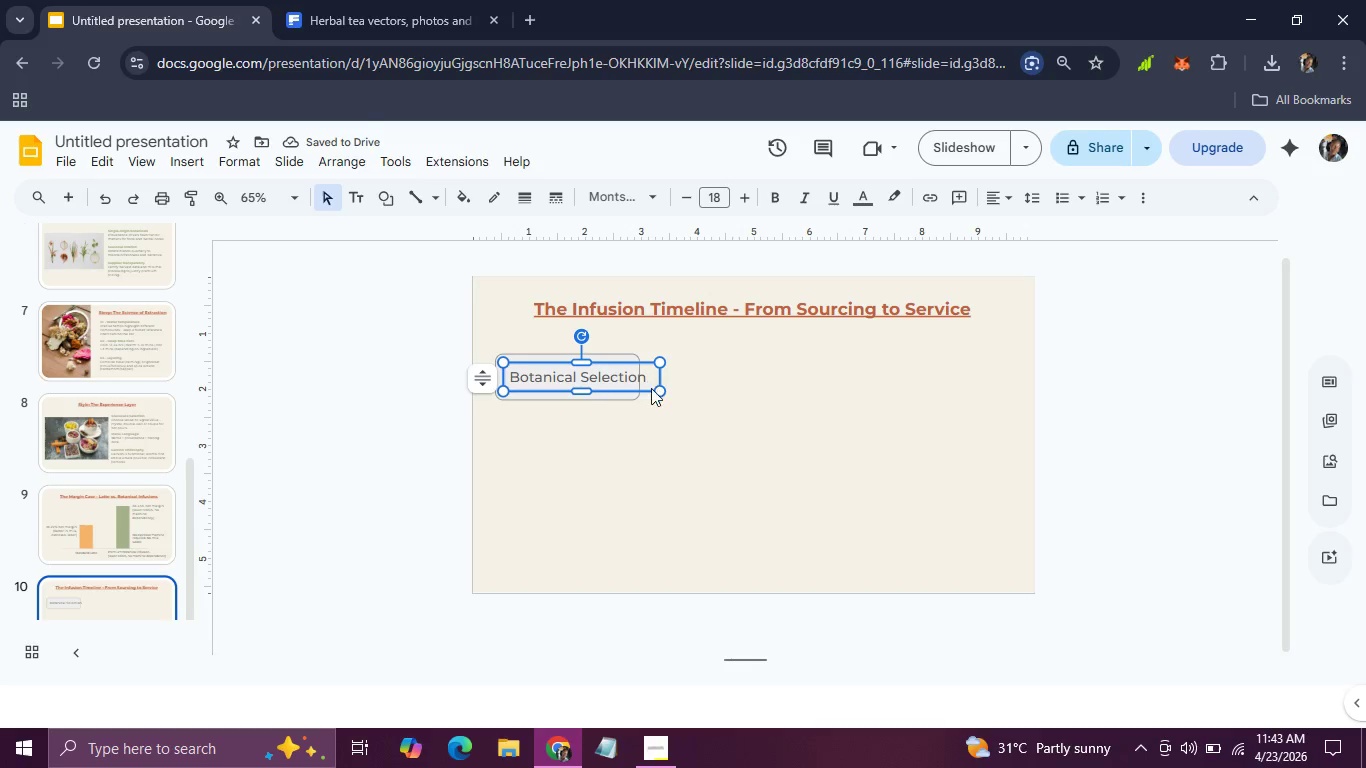 
hold_key(key=ArrowLeft, duration=0.83)
 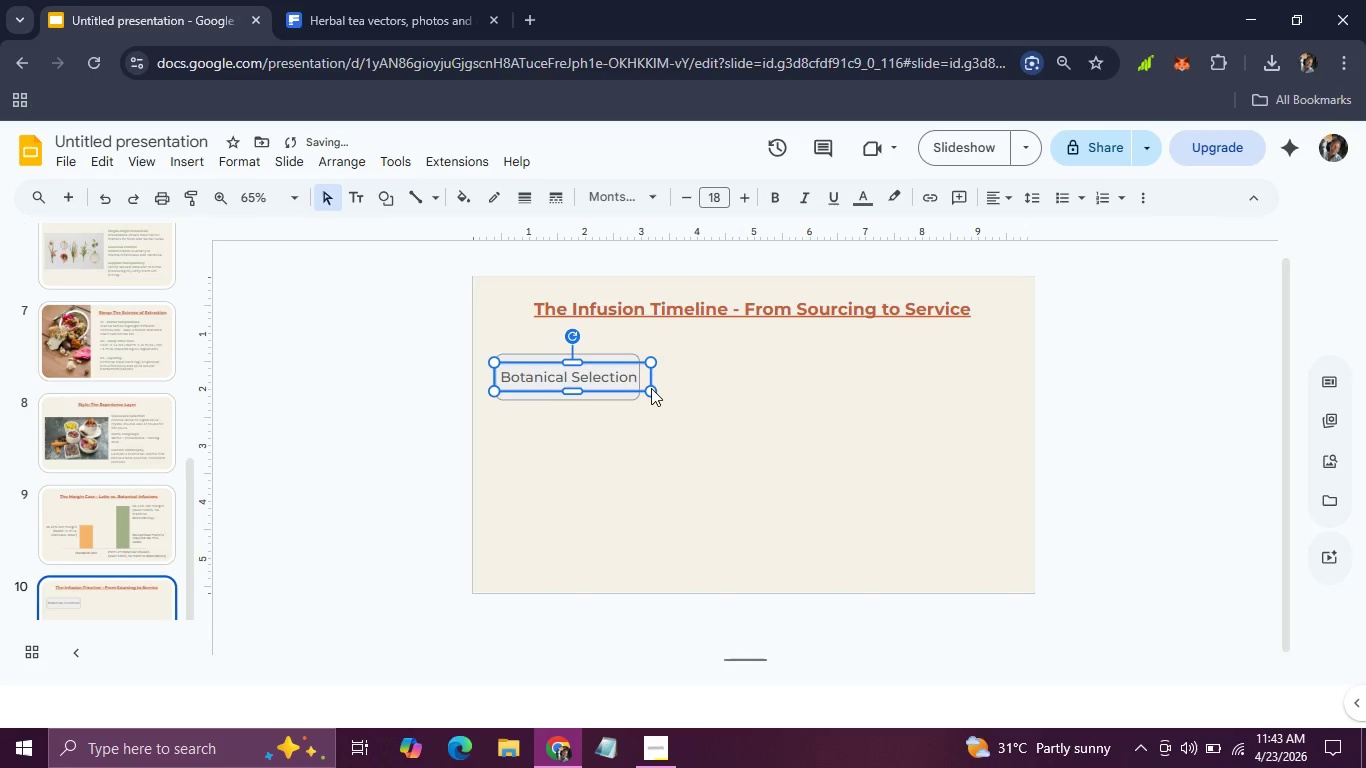 
key(ArrowLeft)
 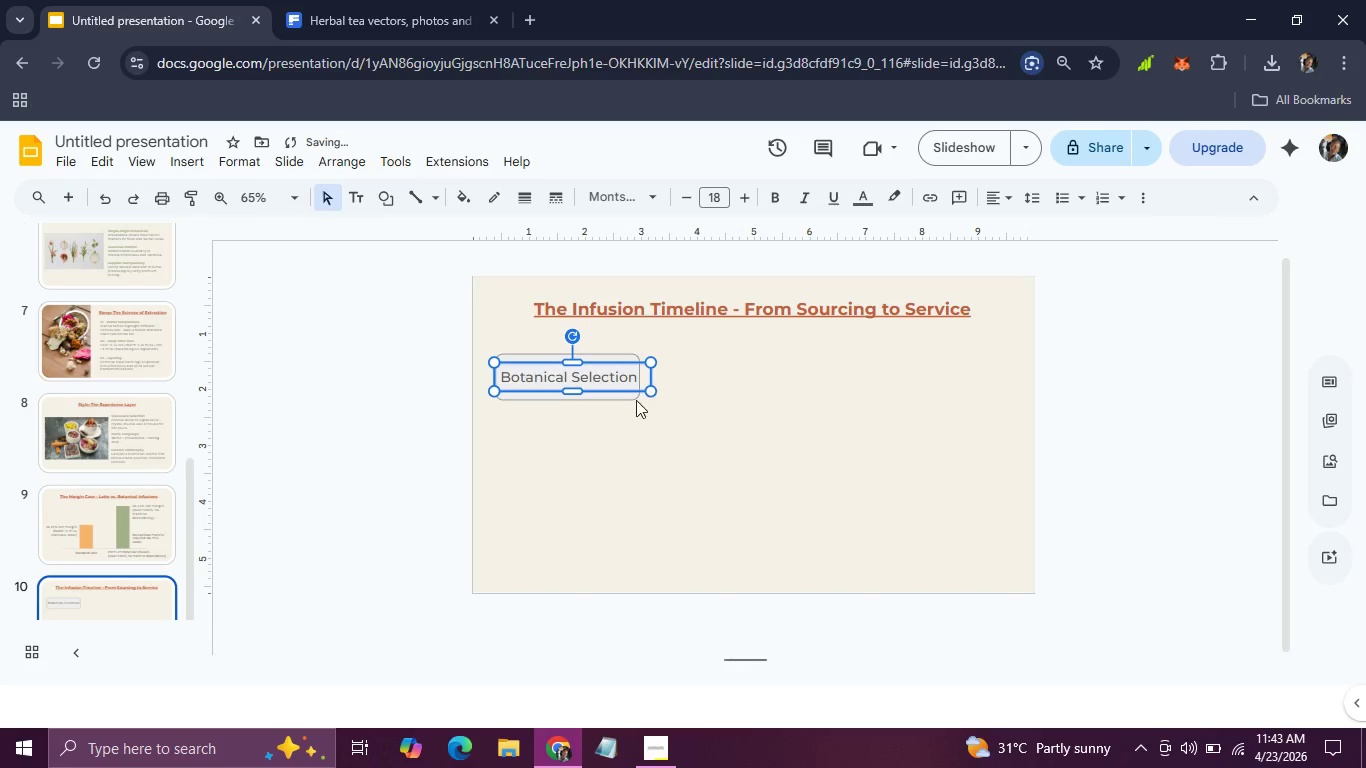 
left_click([624, 432])
 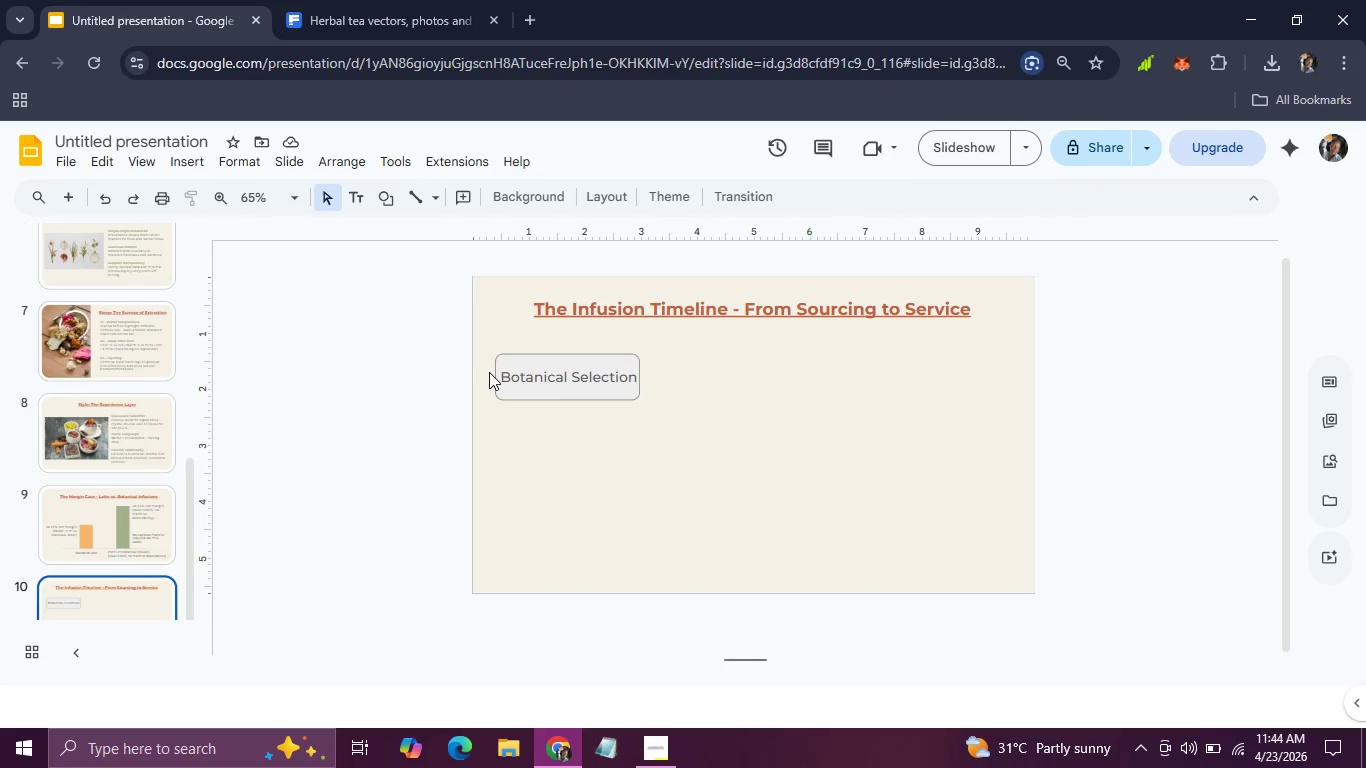 
wait(7.86)
 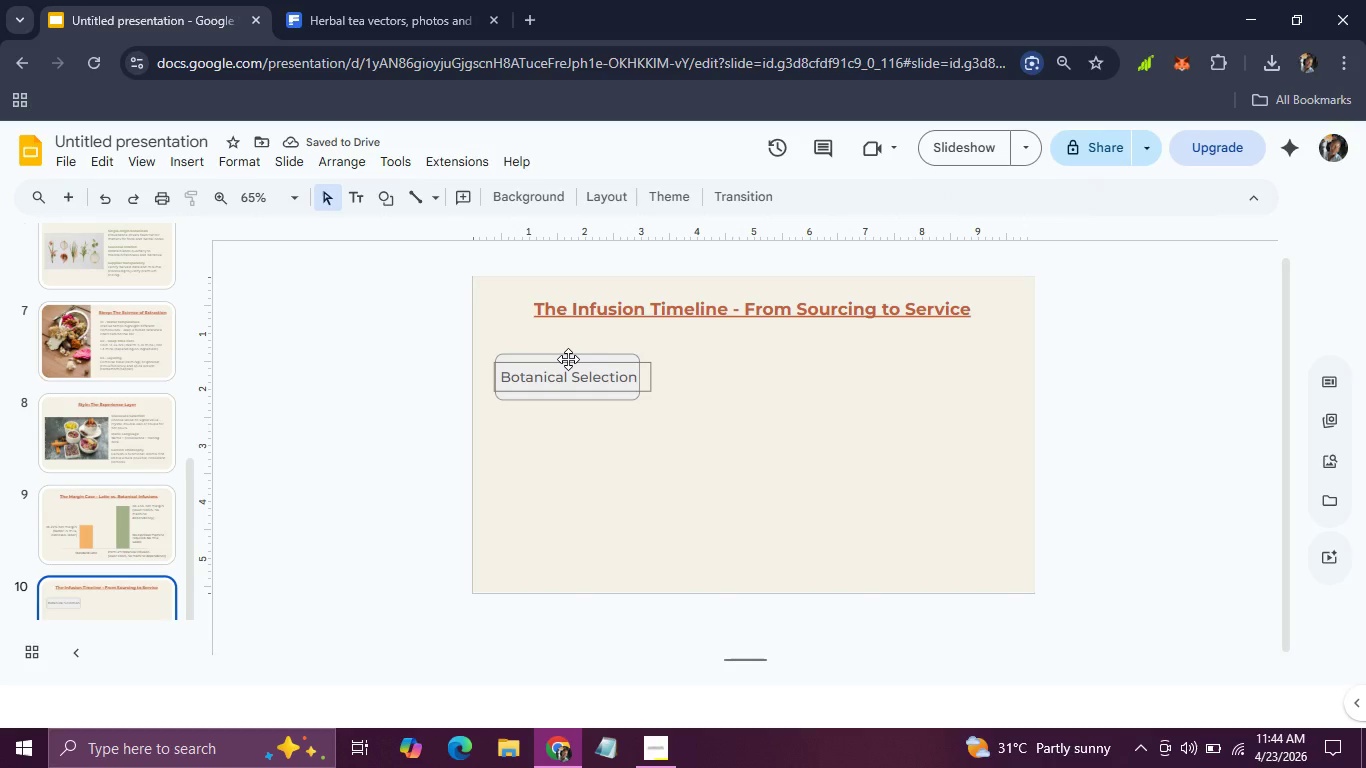 
left_click([500, 358])
 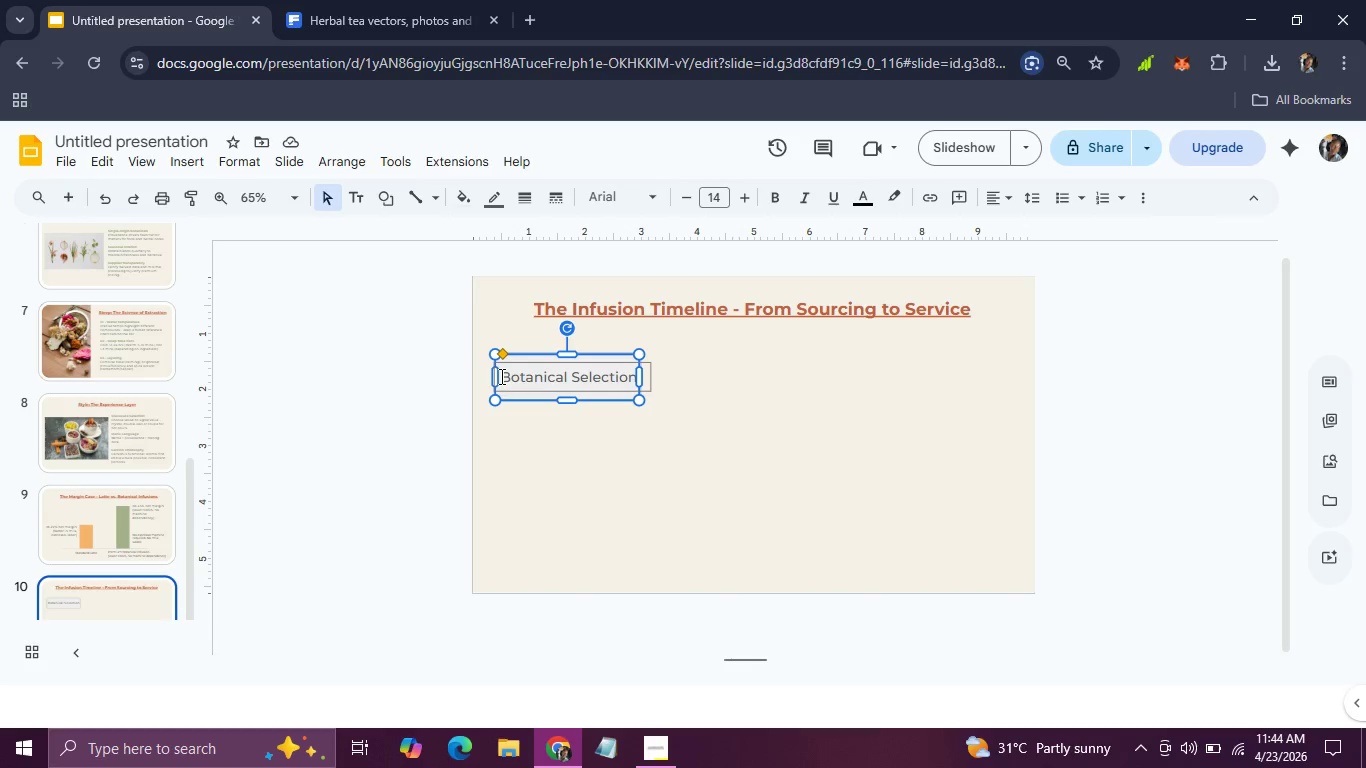 
left_click_drag(start_coordinate=[497, 376], to_coordinate=[489, 376])
 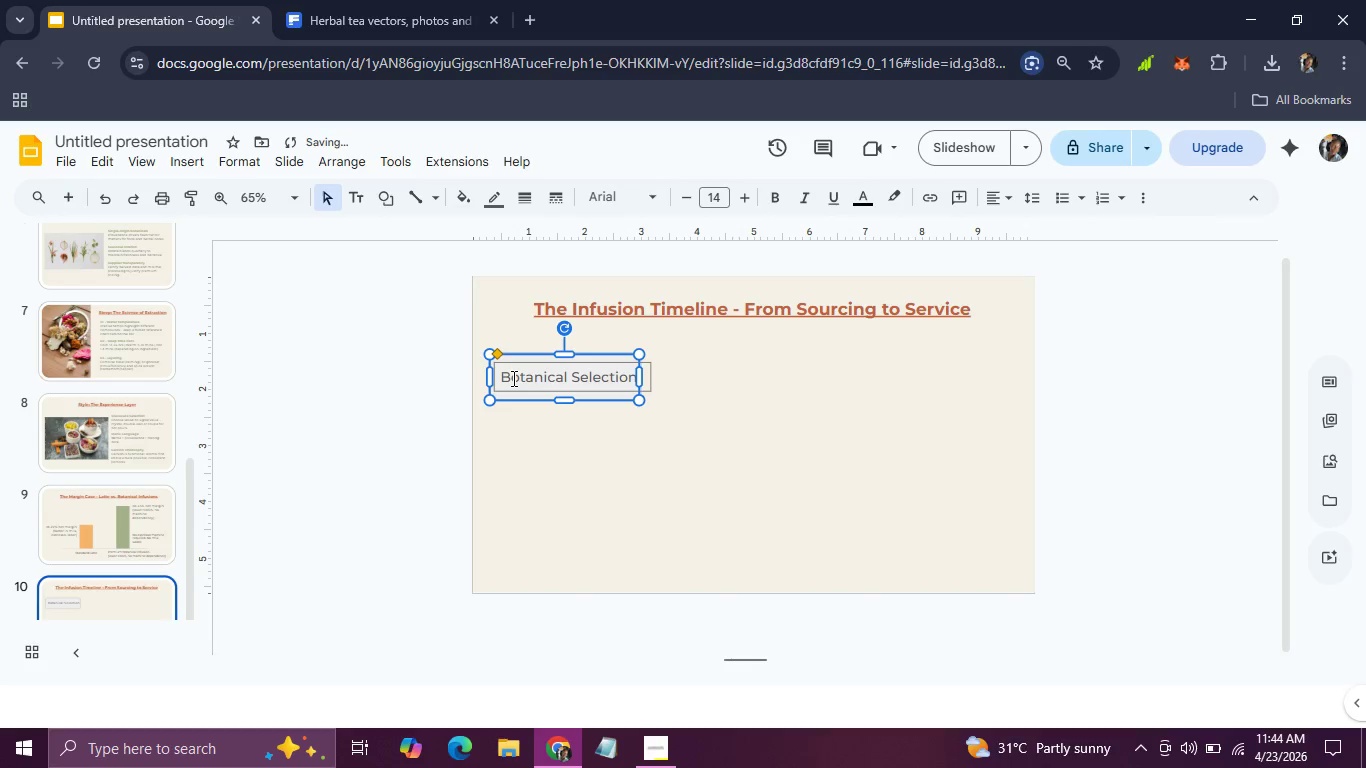 
left_click([512, 378])
 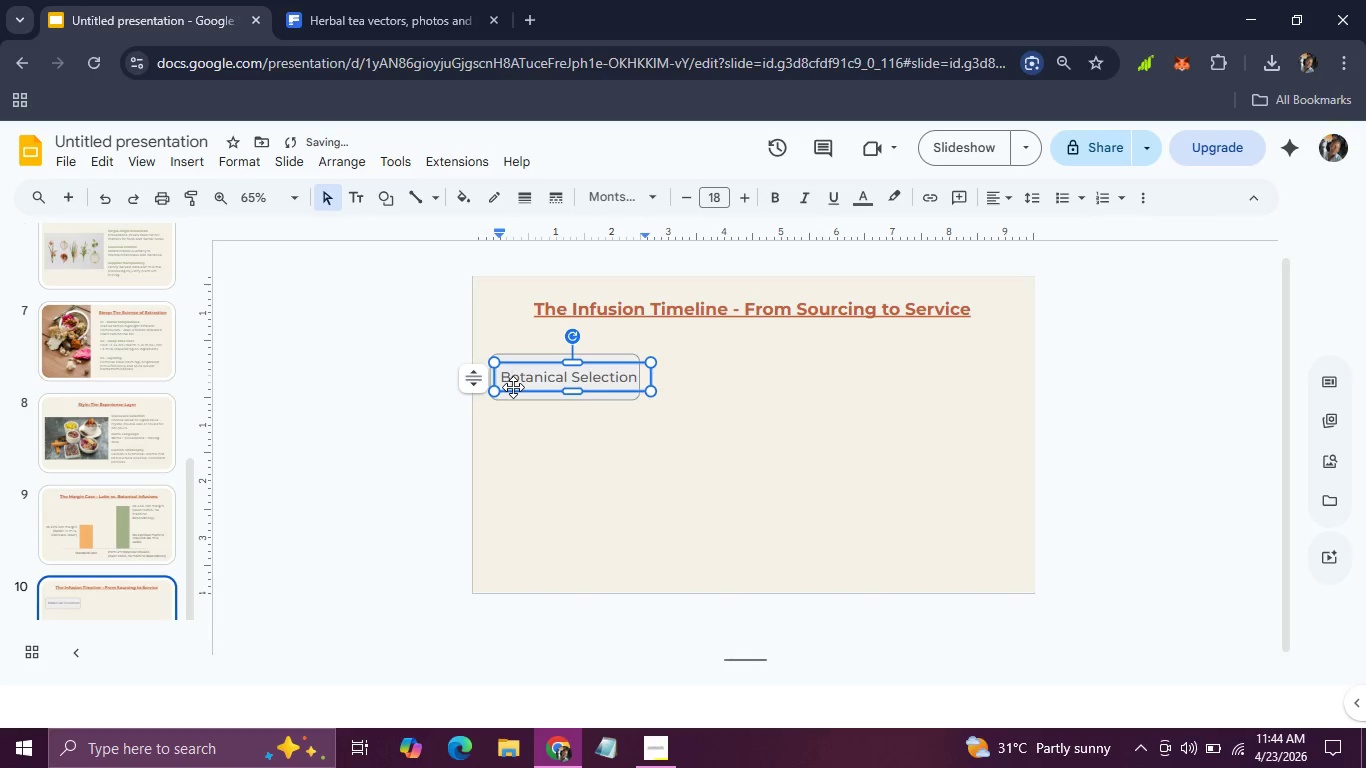 
left_click([513, 387])
 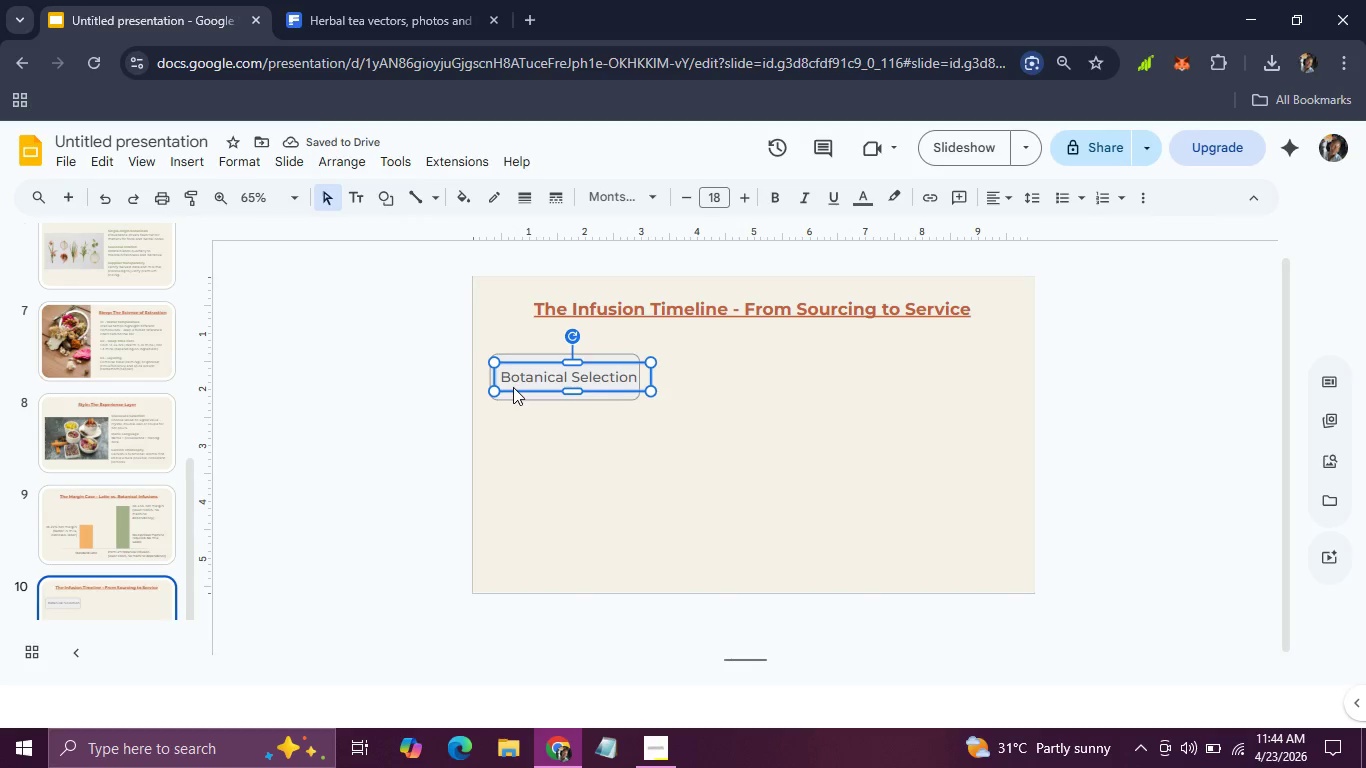 
key(ArrowLeft)
 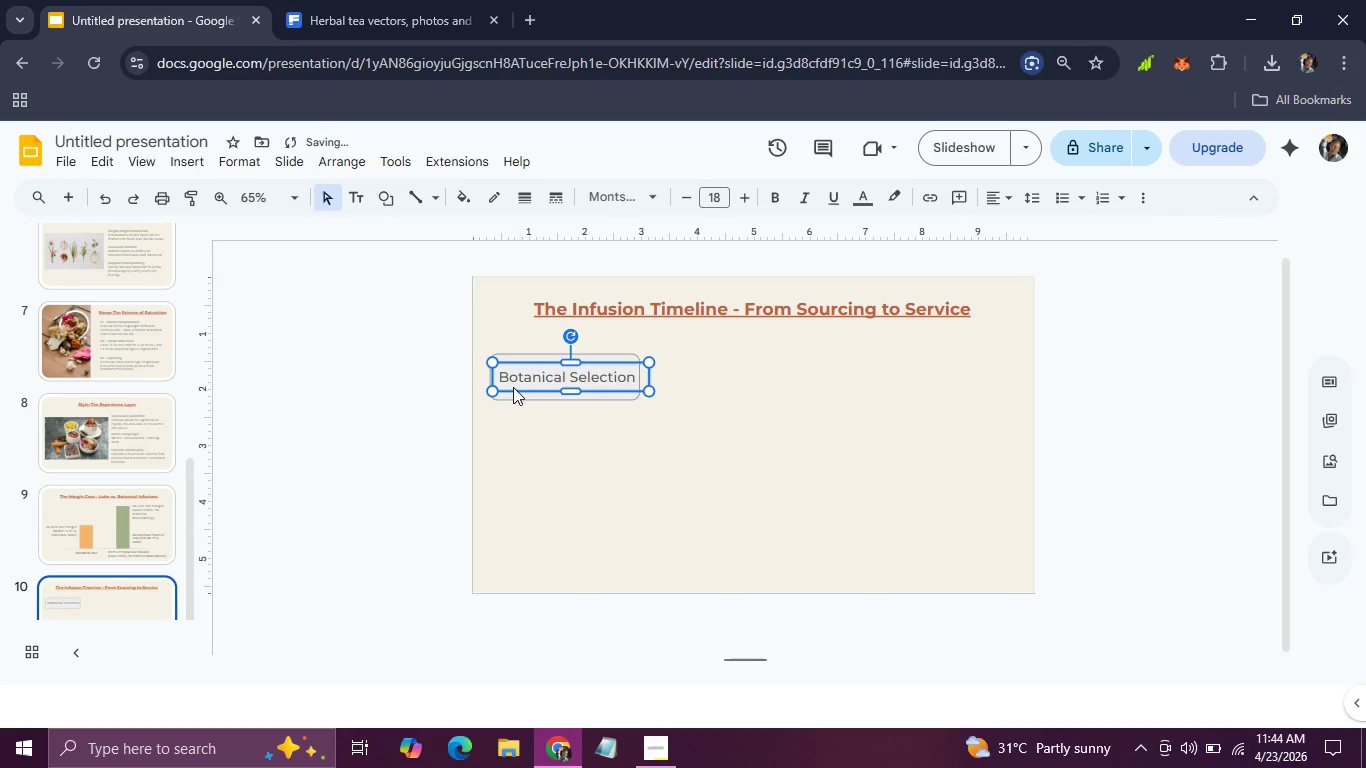 
key(ArrowLeft)
 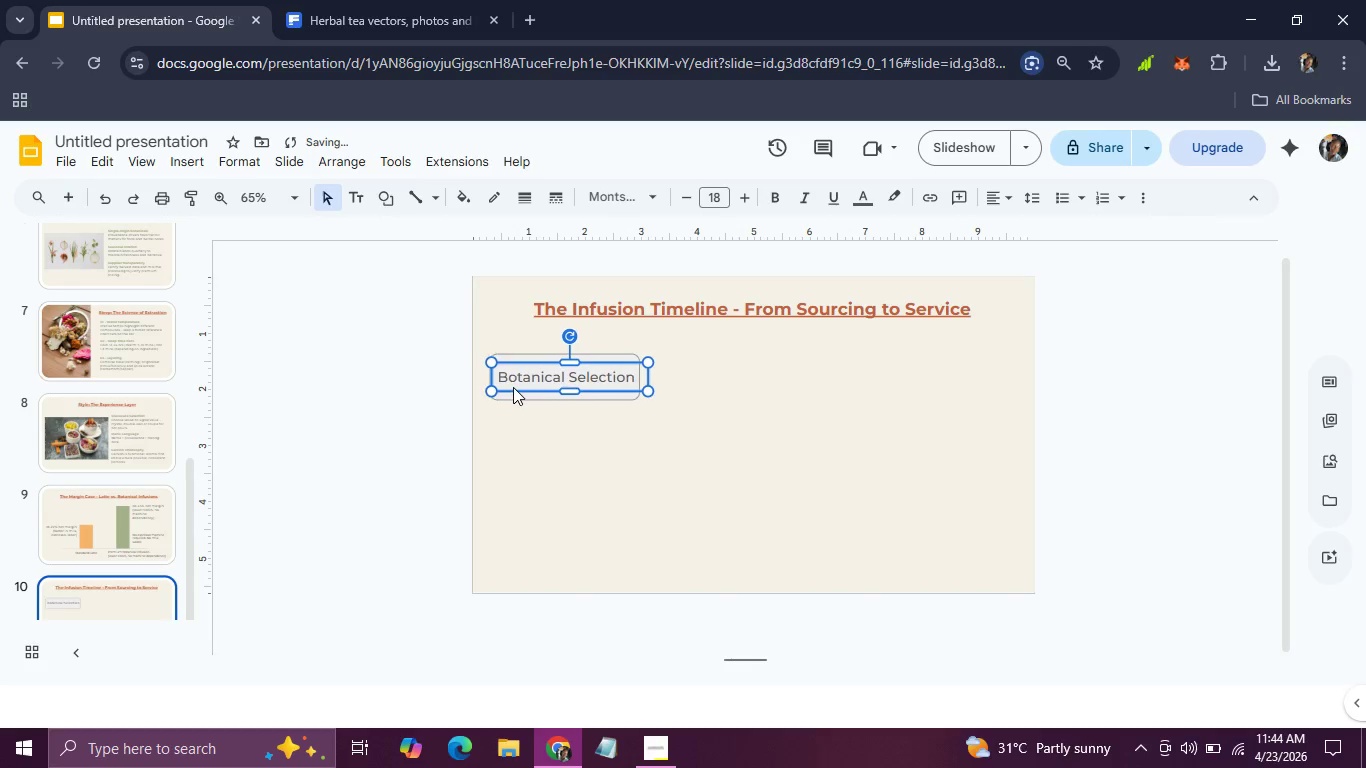 
key(ArrowLeft)
 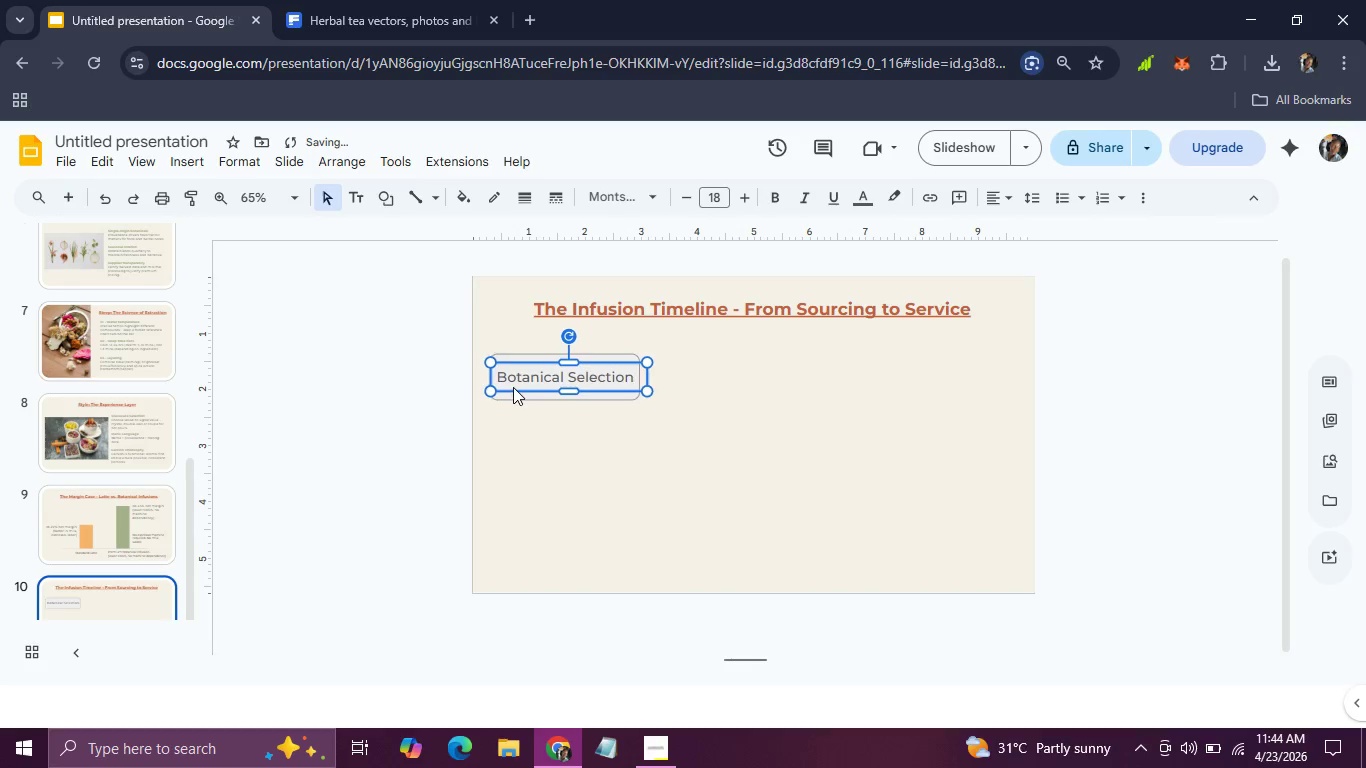 
key(ArrowLeft)
 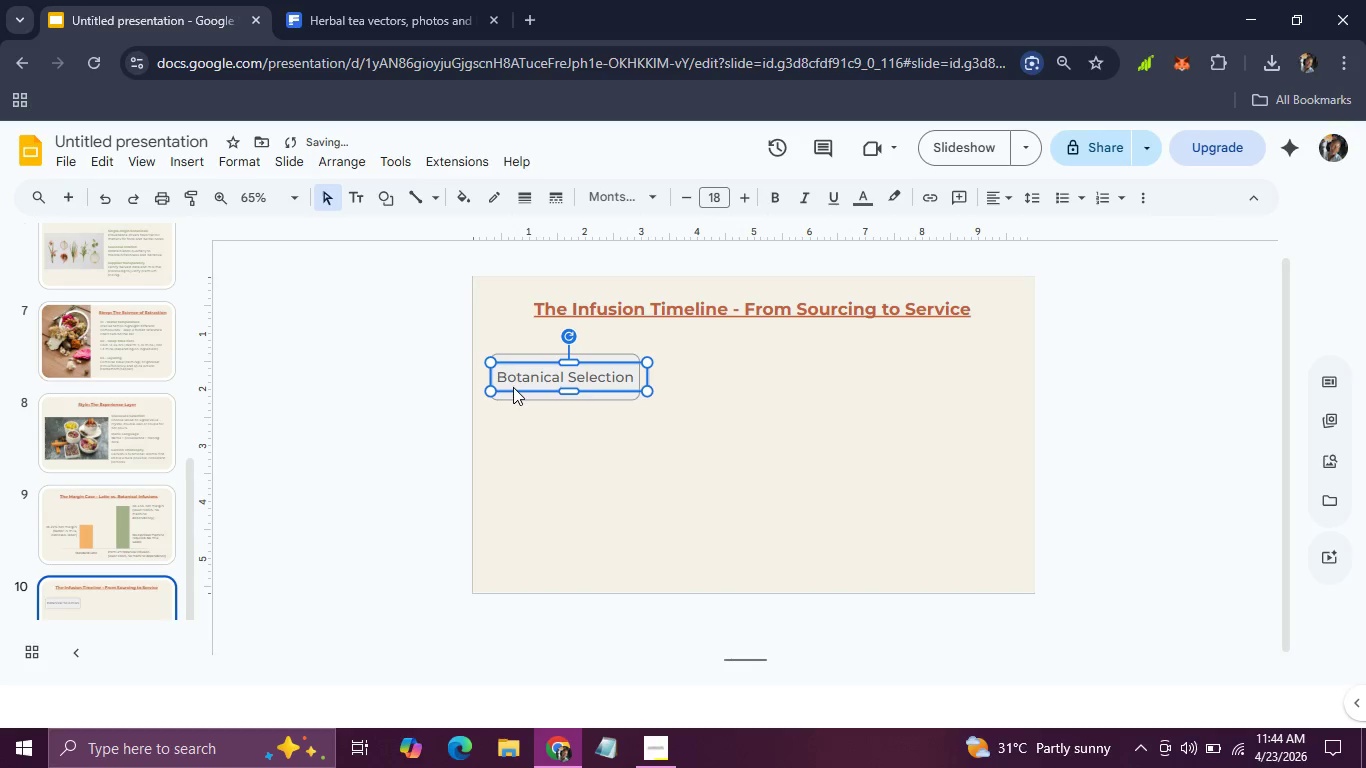 
key(ArrowLeft)
 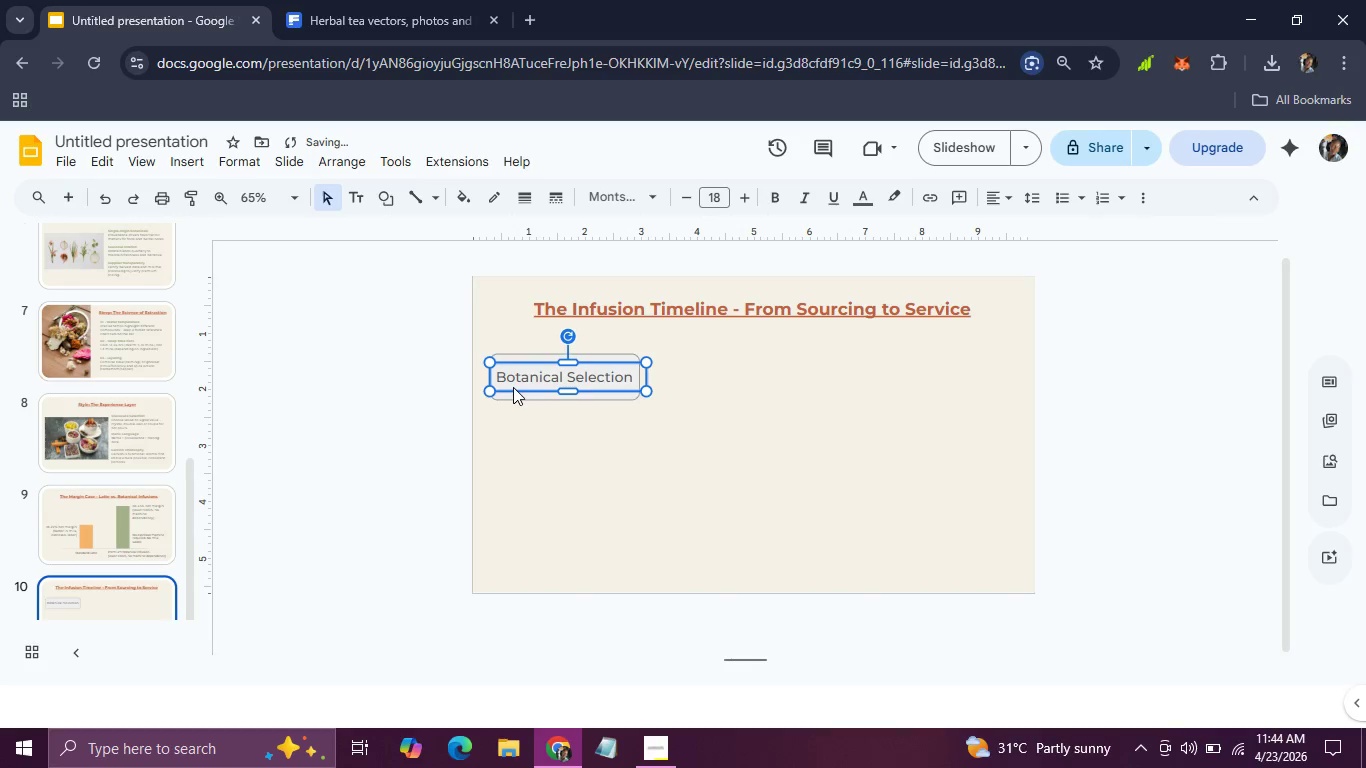 
key(ArrowLeft)
 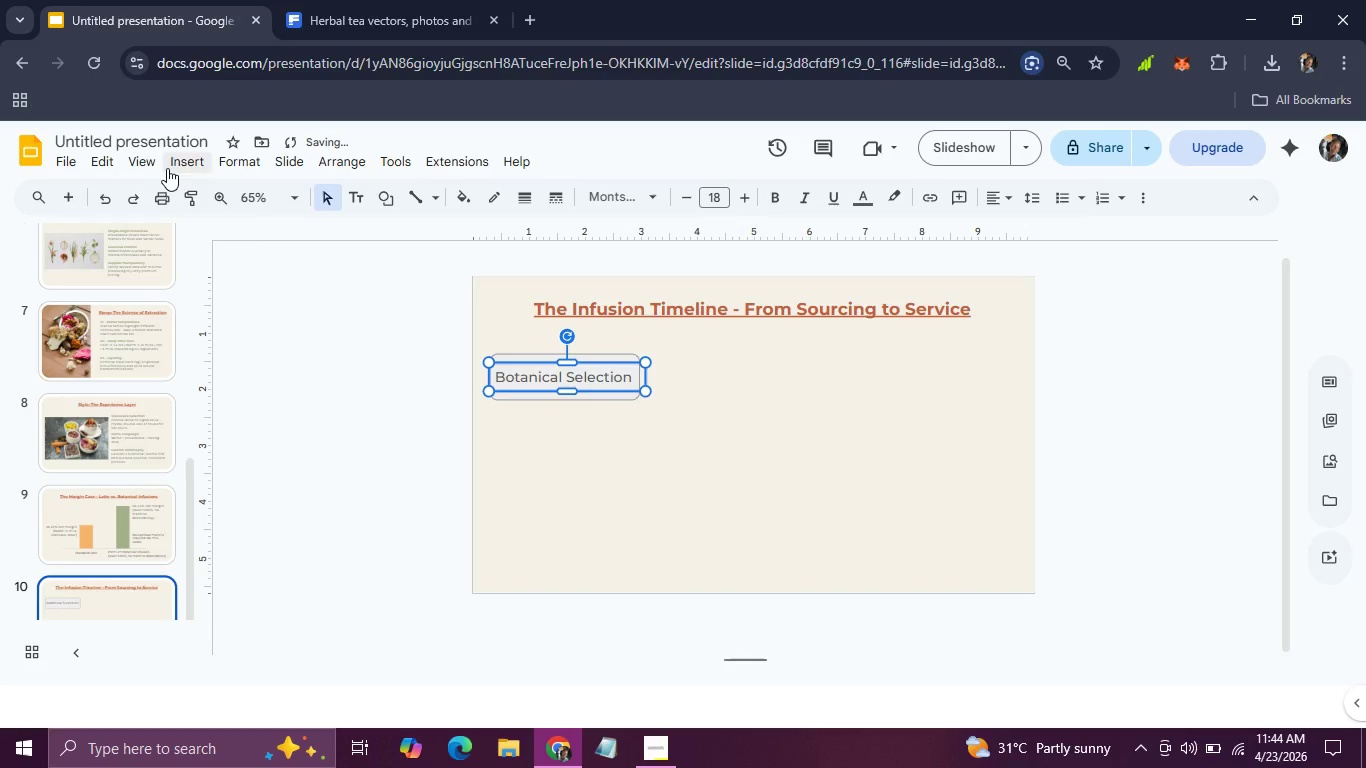 
left_click([173, 167])
 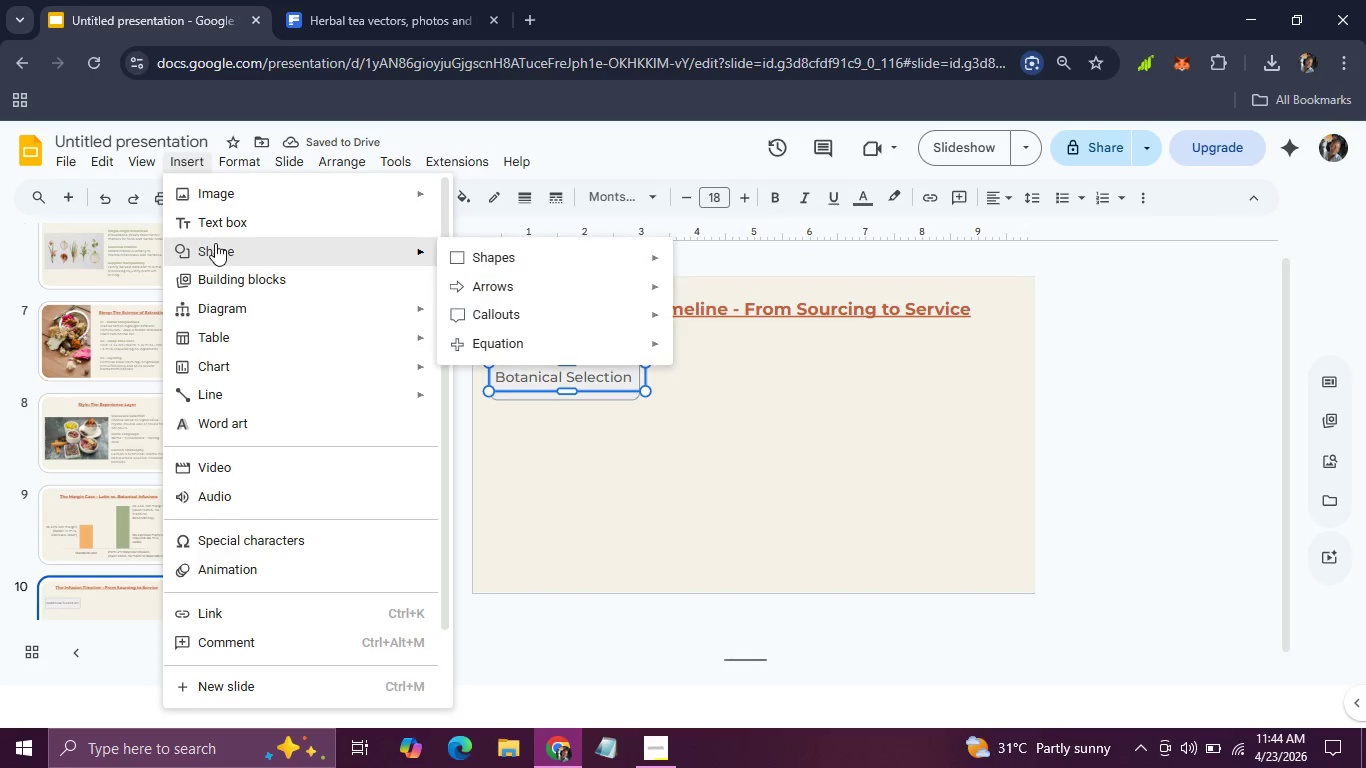 
mouse_move([538, 287])
 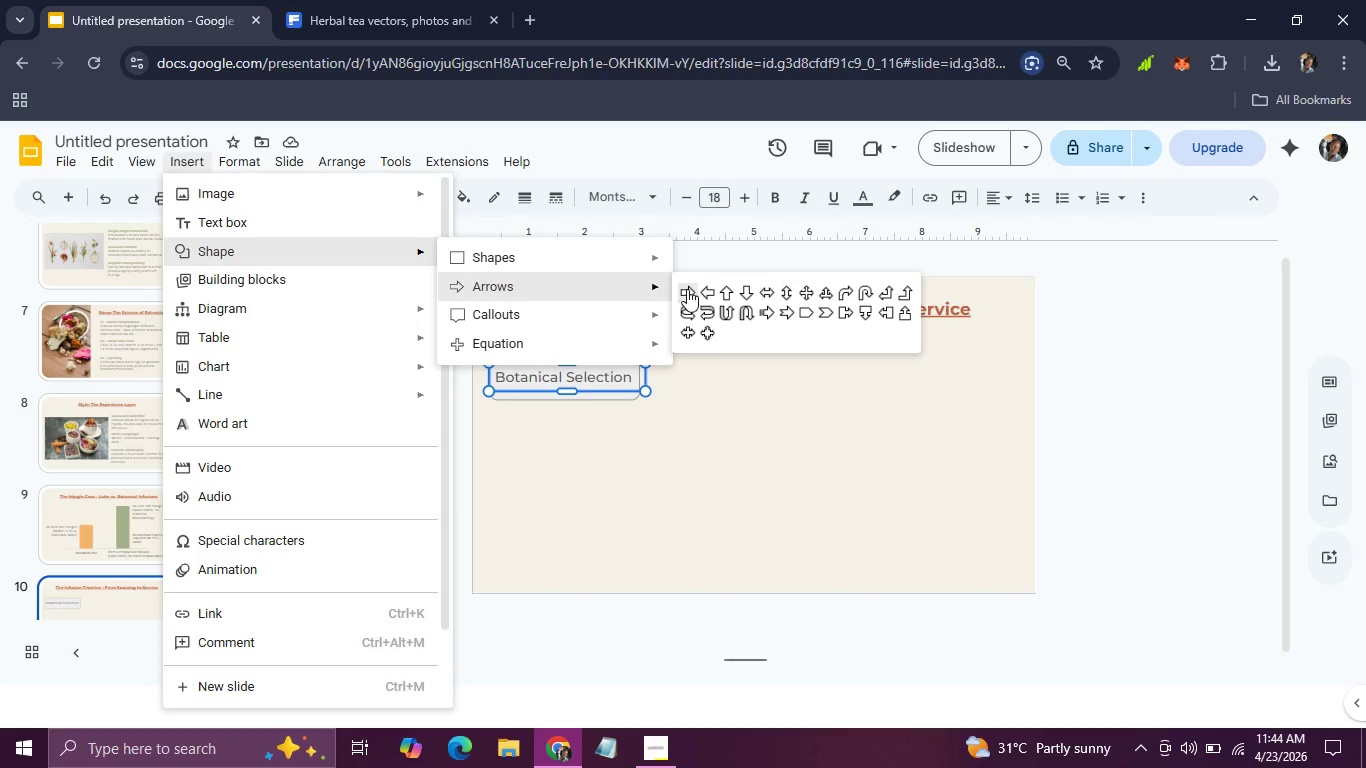 
left_click([687, 289])
 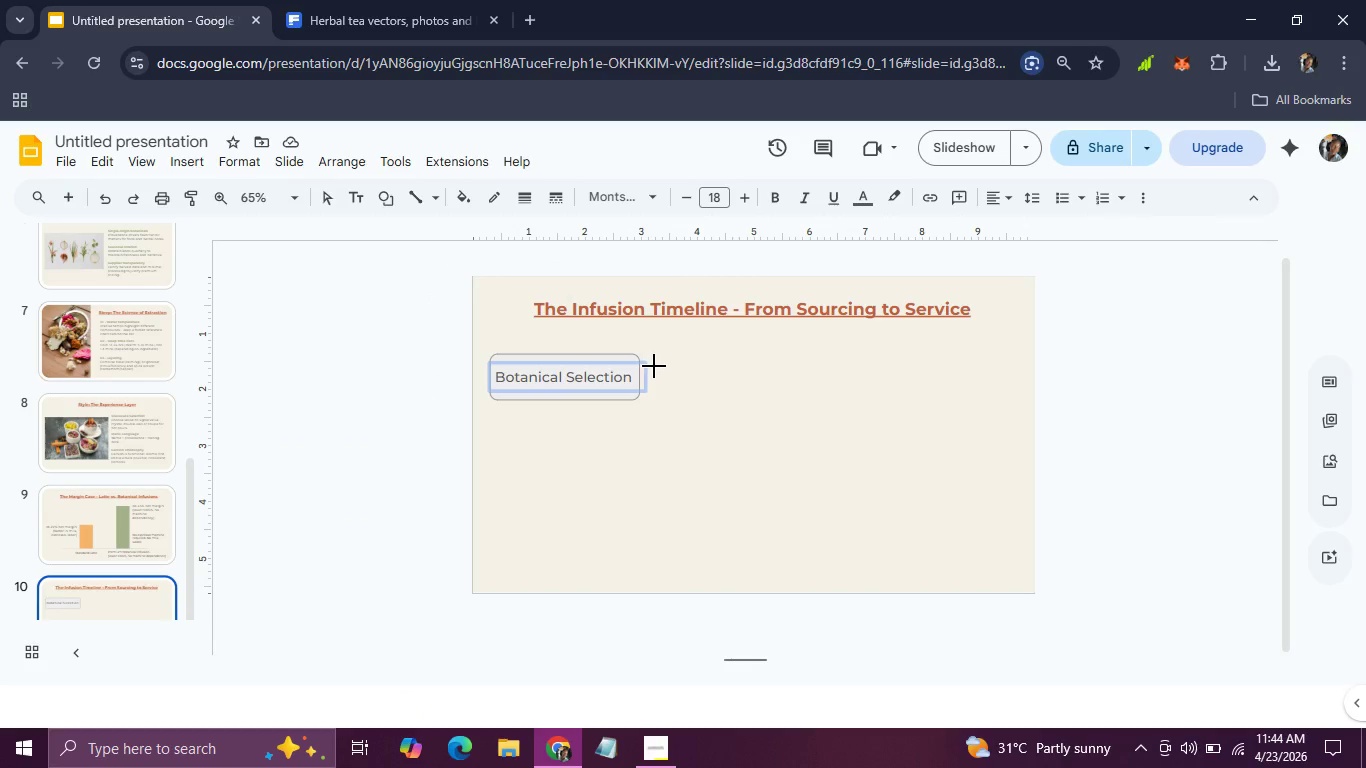 
left_click_drag(start_coordinate=[652, 366], to_coordinate=[692, 389])
 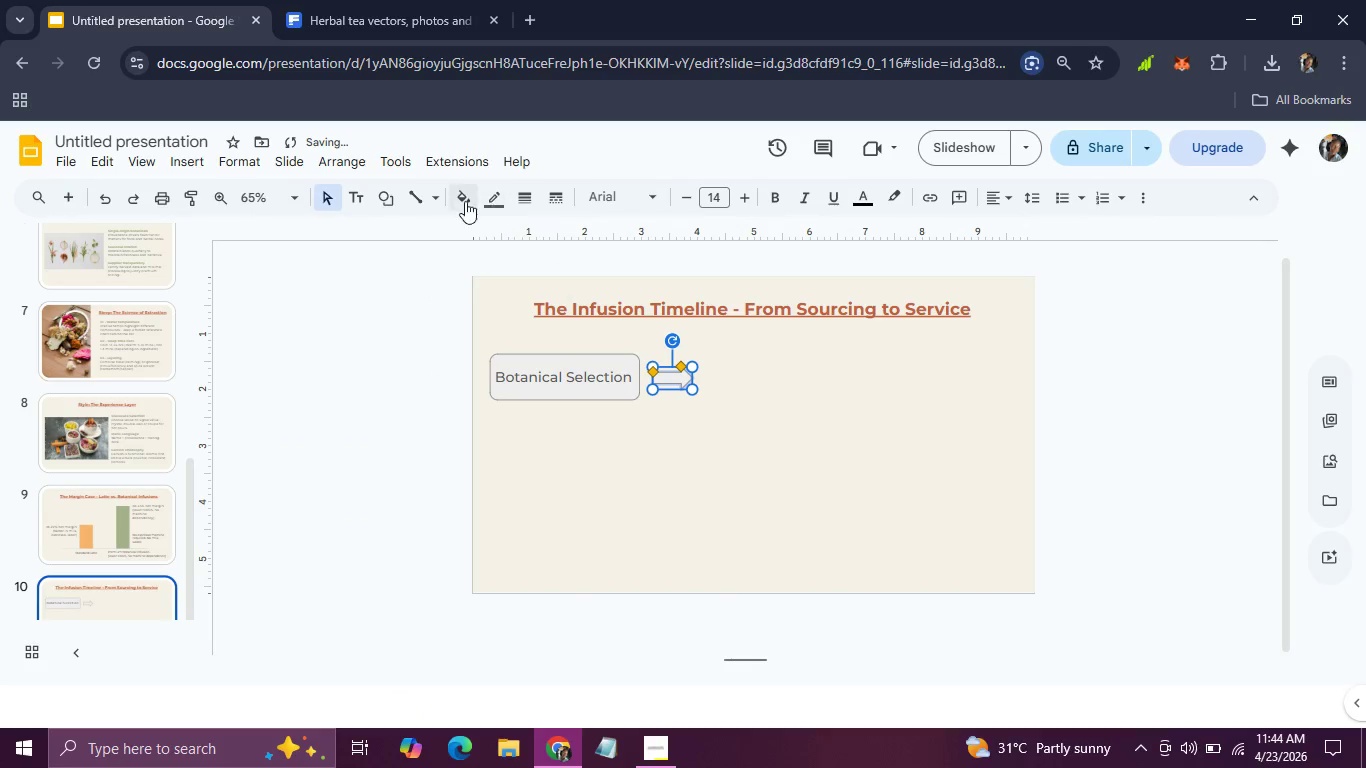 
left_click([459, 199])
 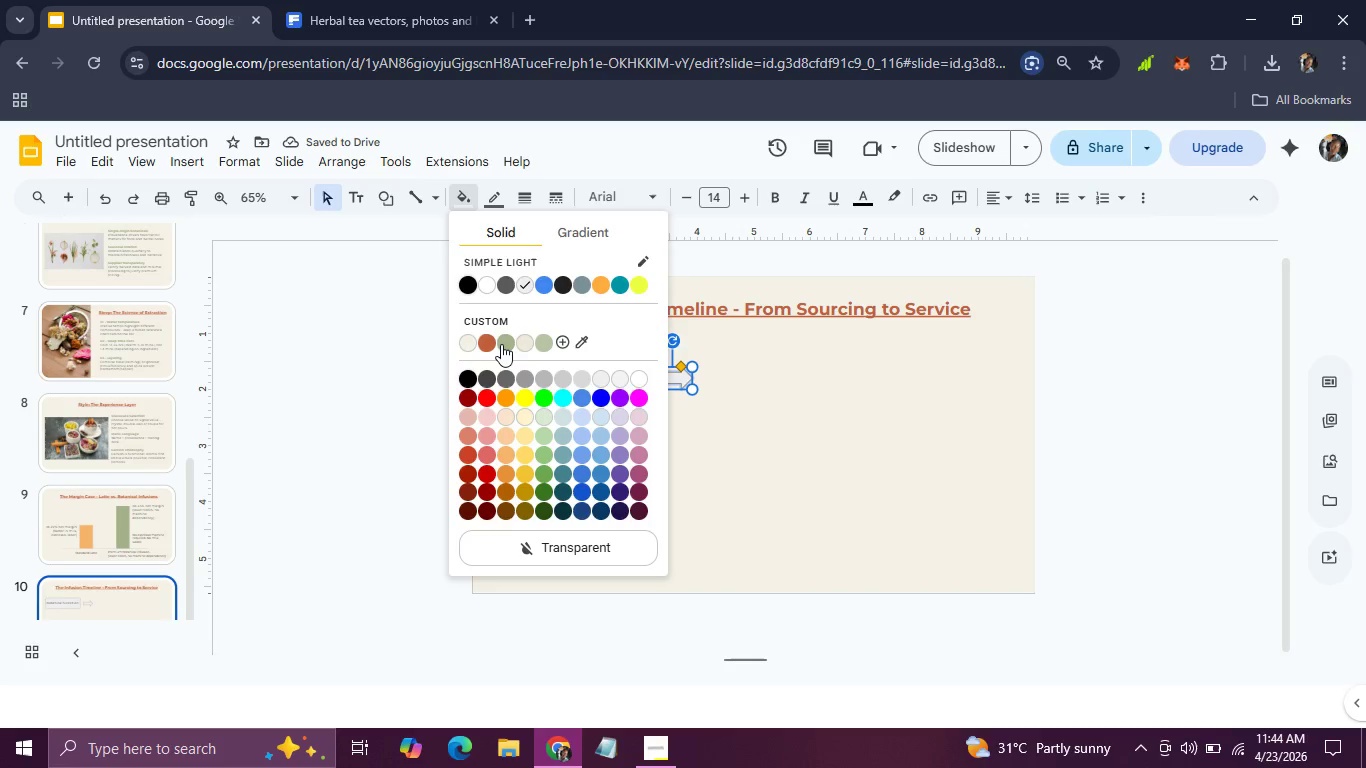 
left_click([503, 344])
 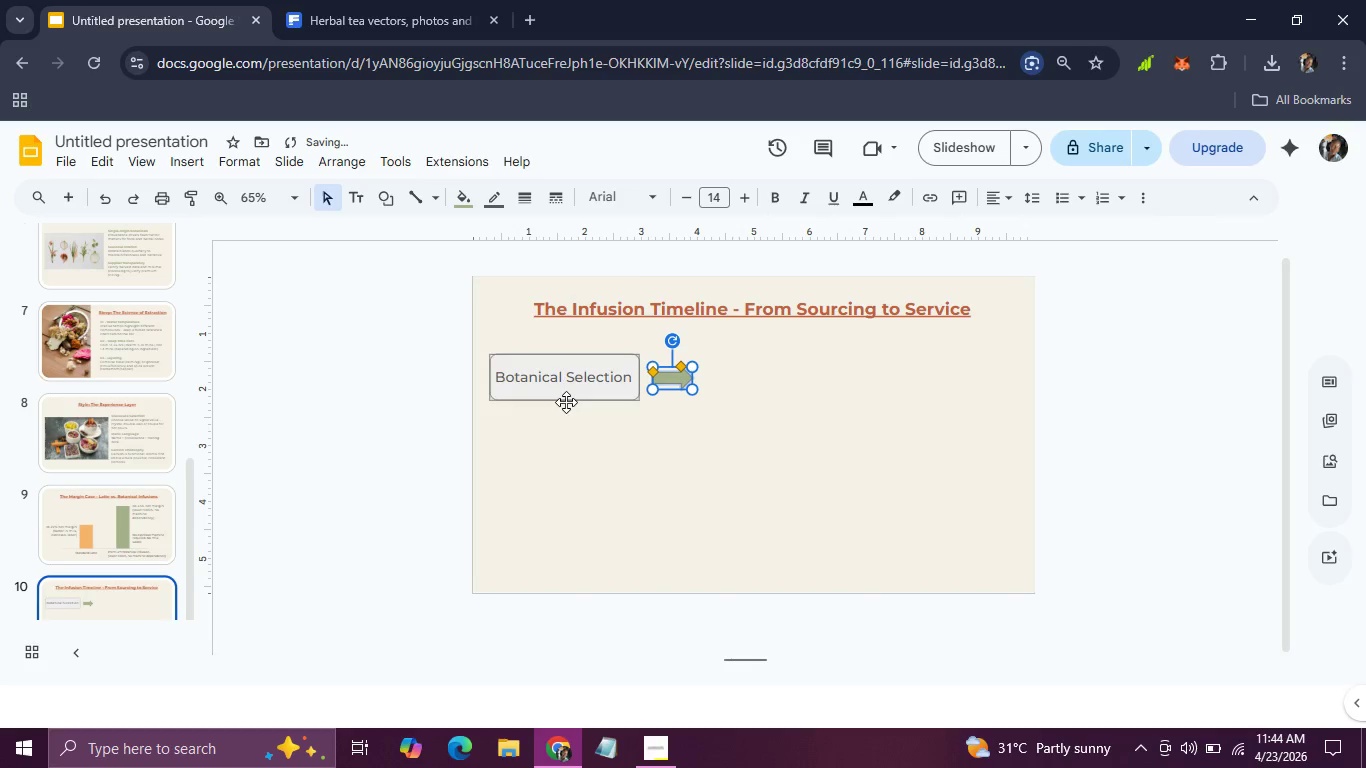 
left_click([579, 433])
 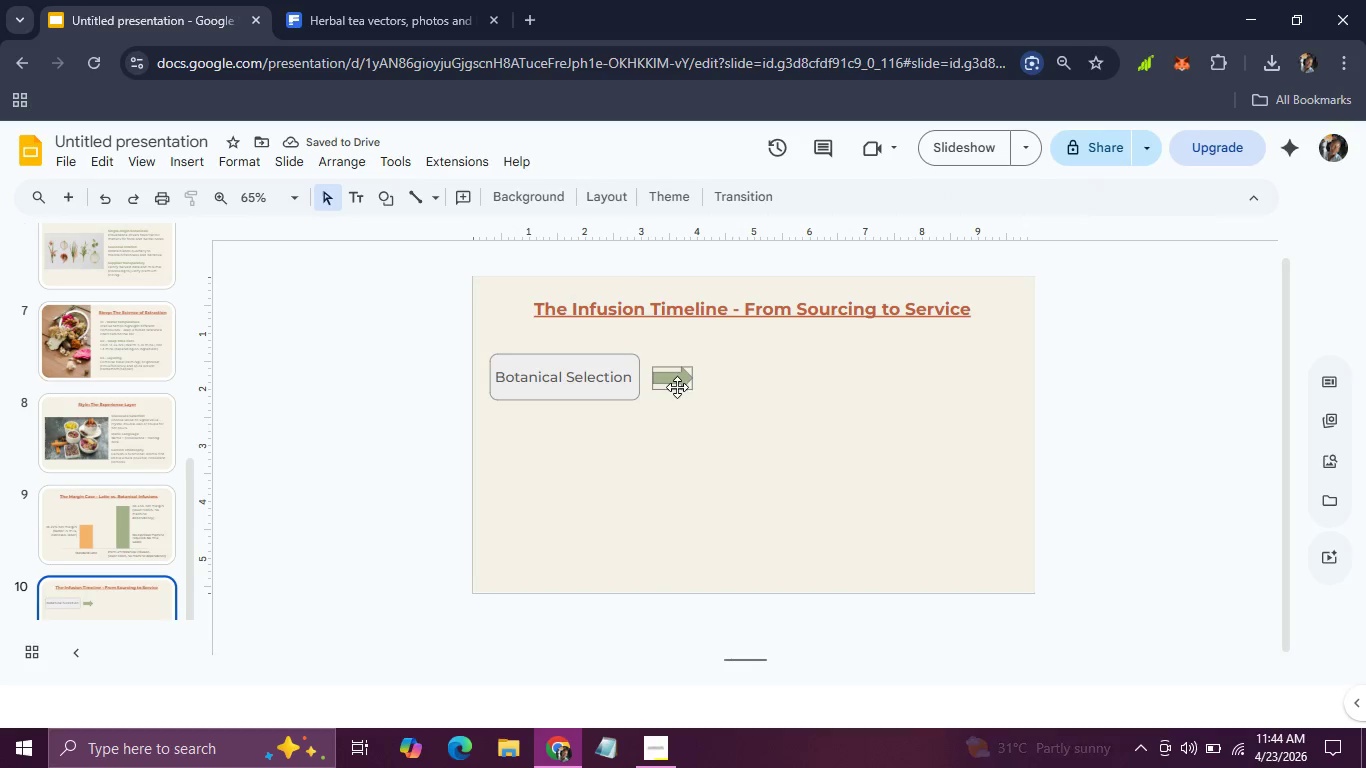 
left_click([677, 387])
 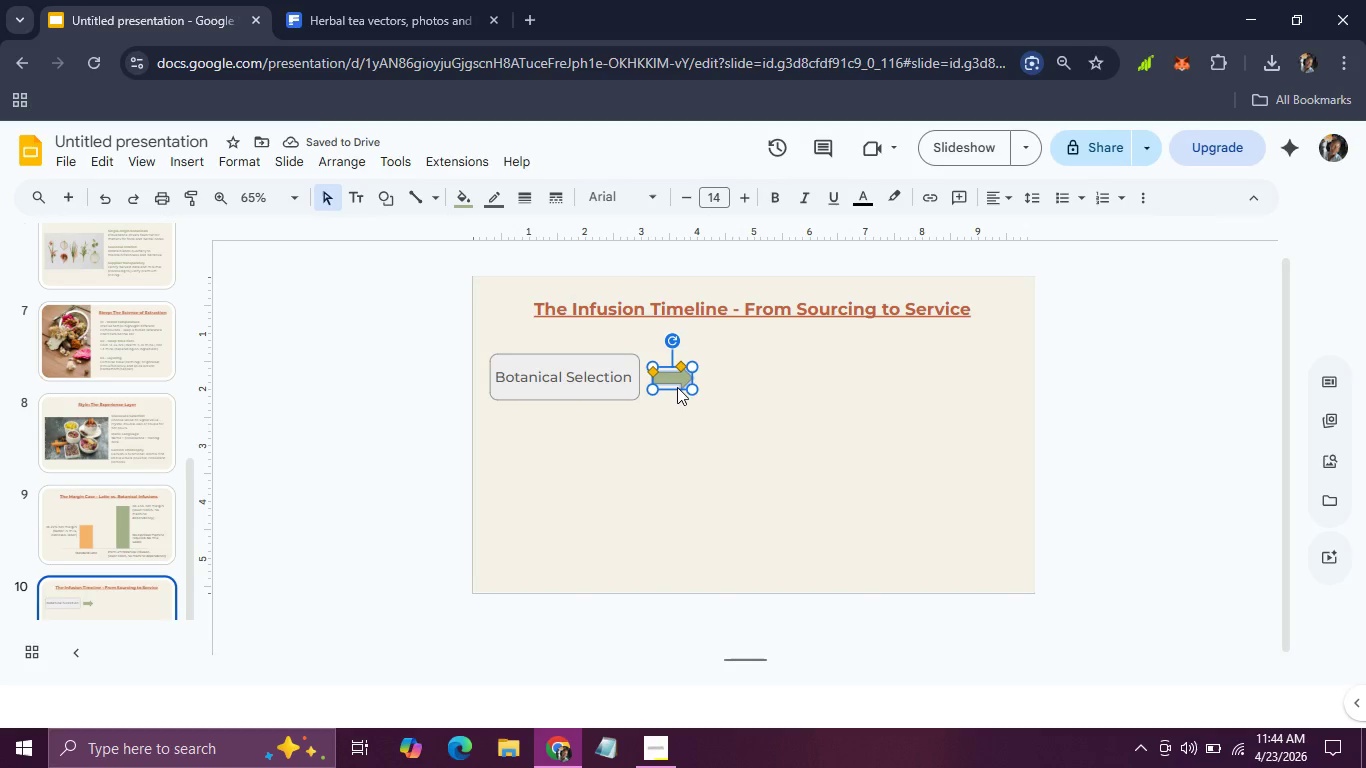 
hold_key(key=ArrowLeft, duration=0.67)
 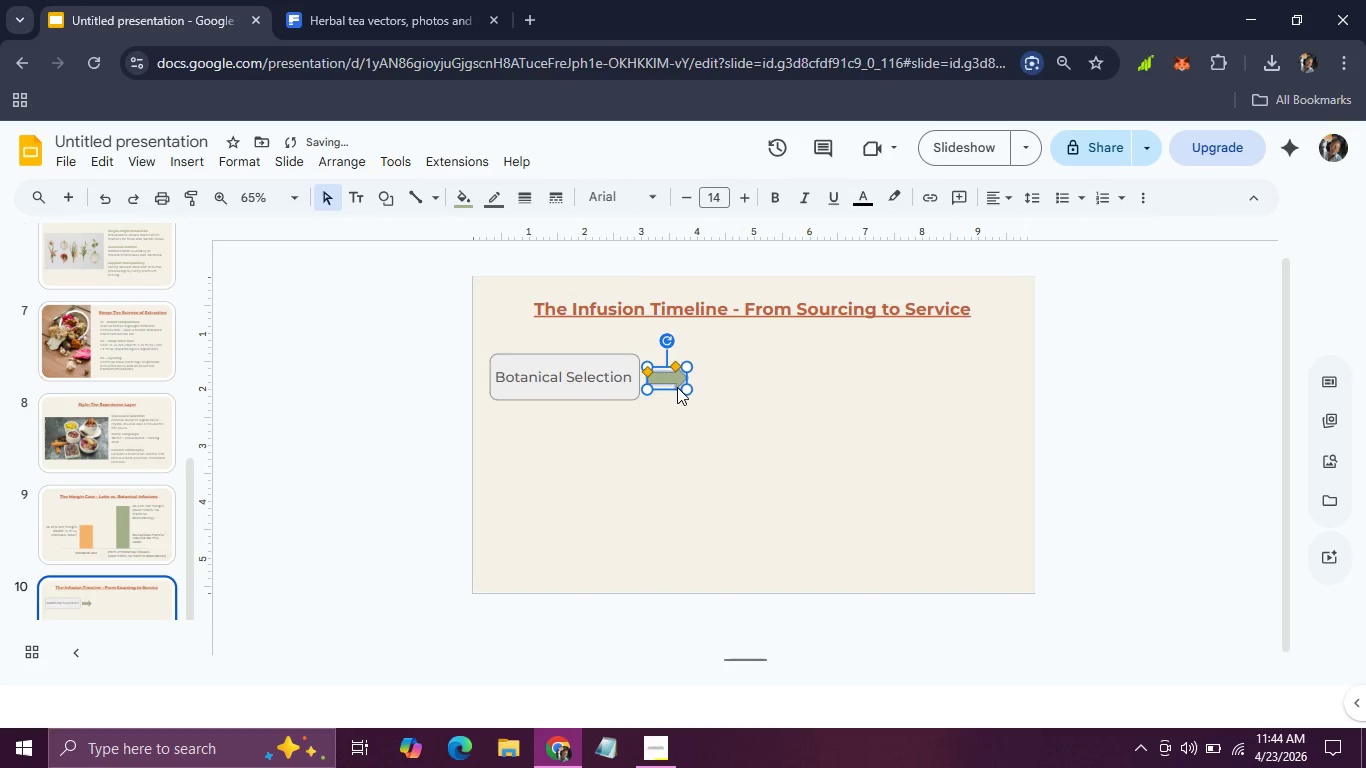 
hold_key(key=ArrowLeft, duration=1.58)
 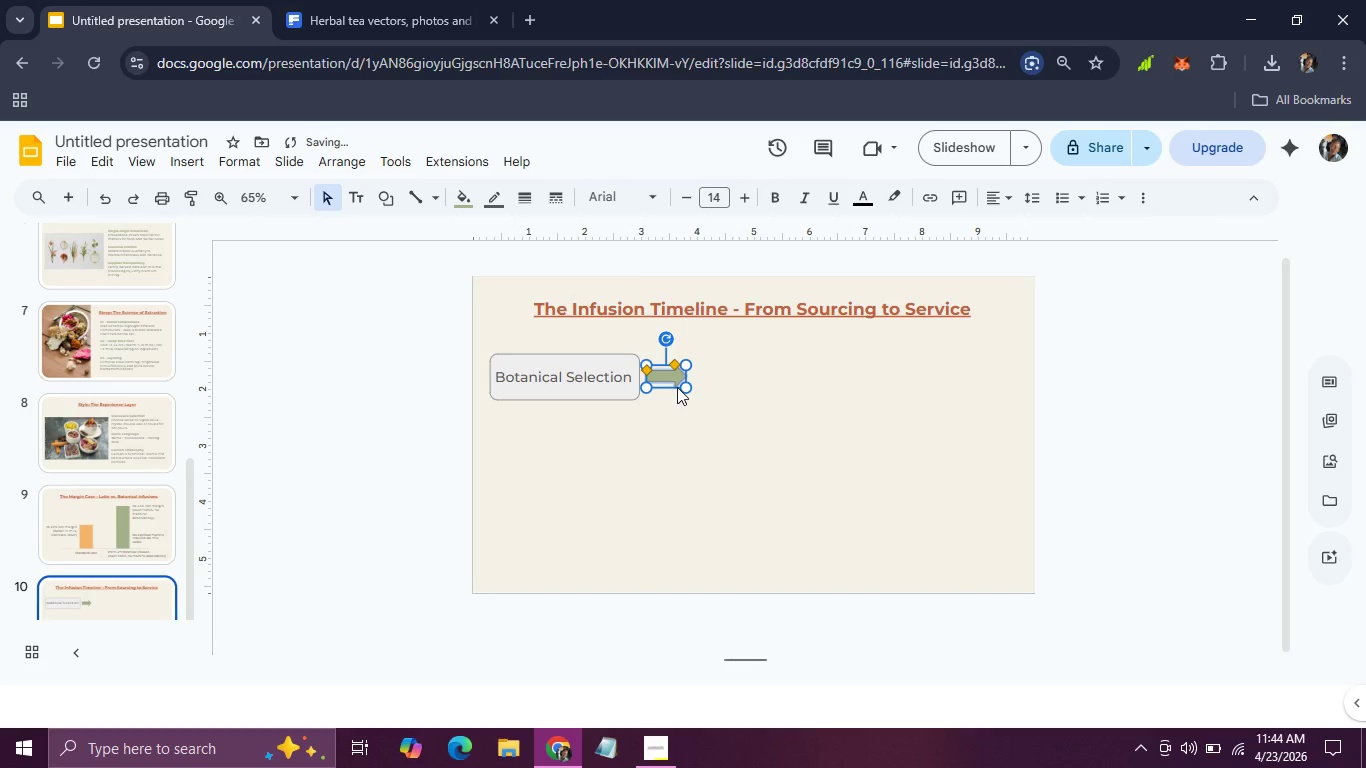 
key(ArrowUp)
 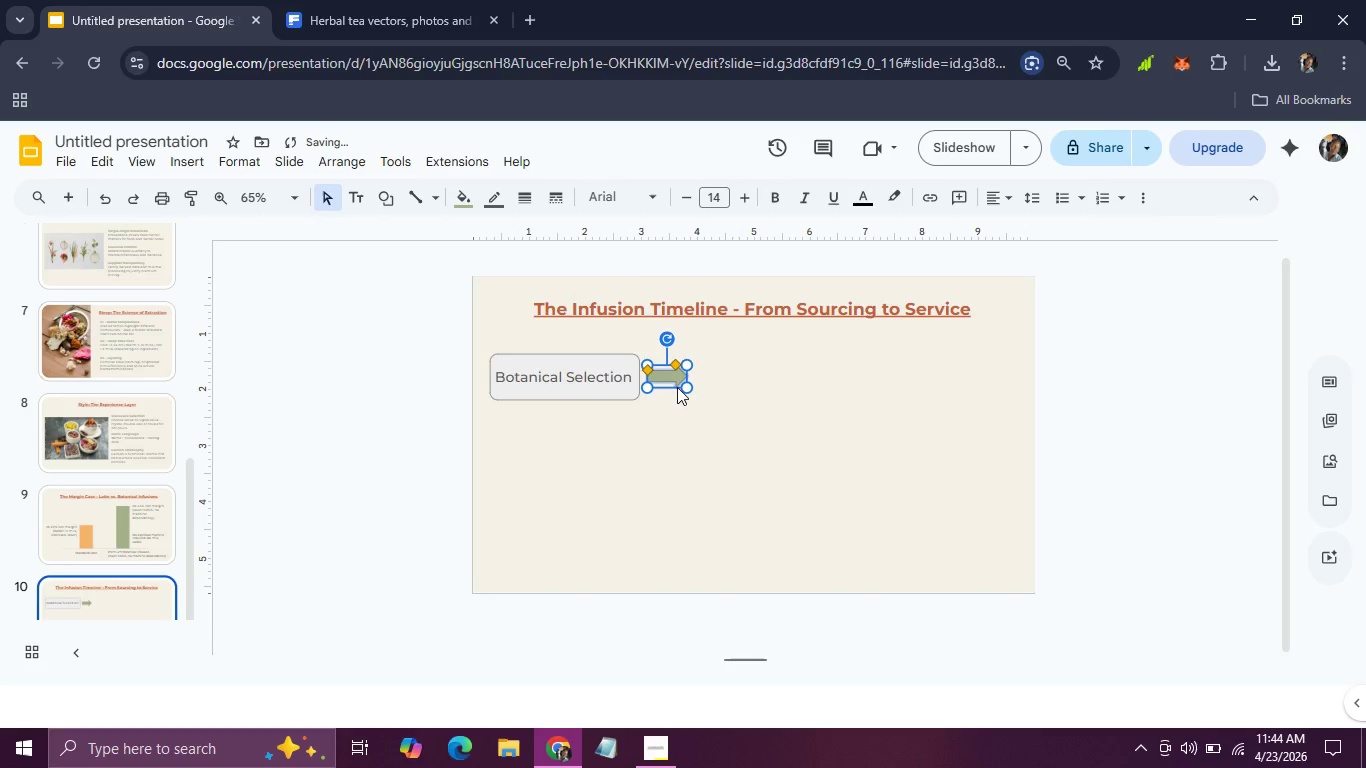 
key(ArrowUp)
 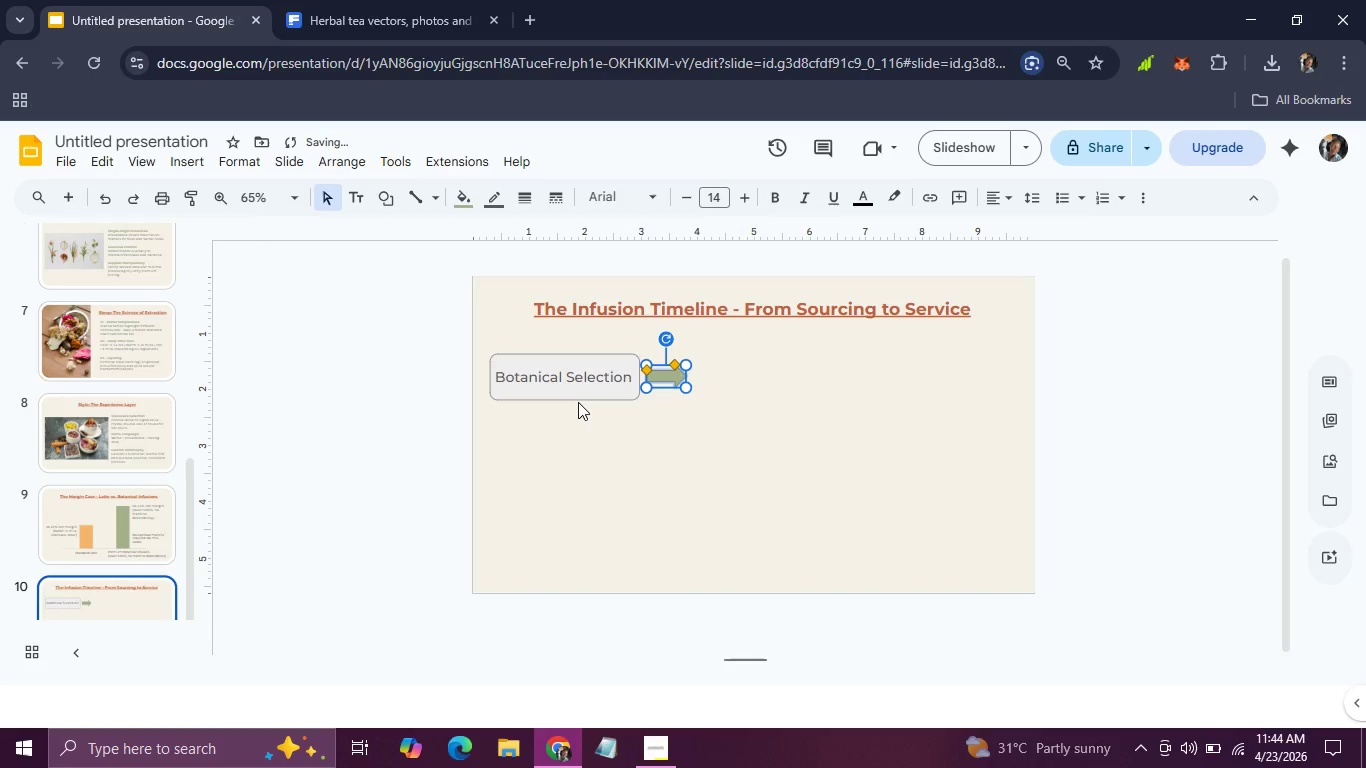 
left_click([578, 398])
 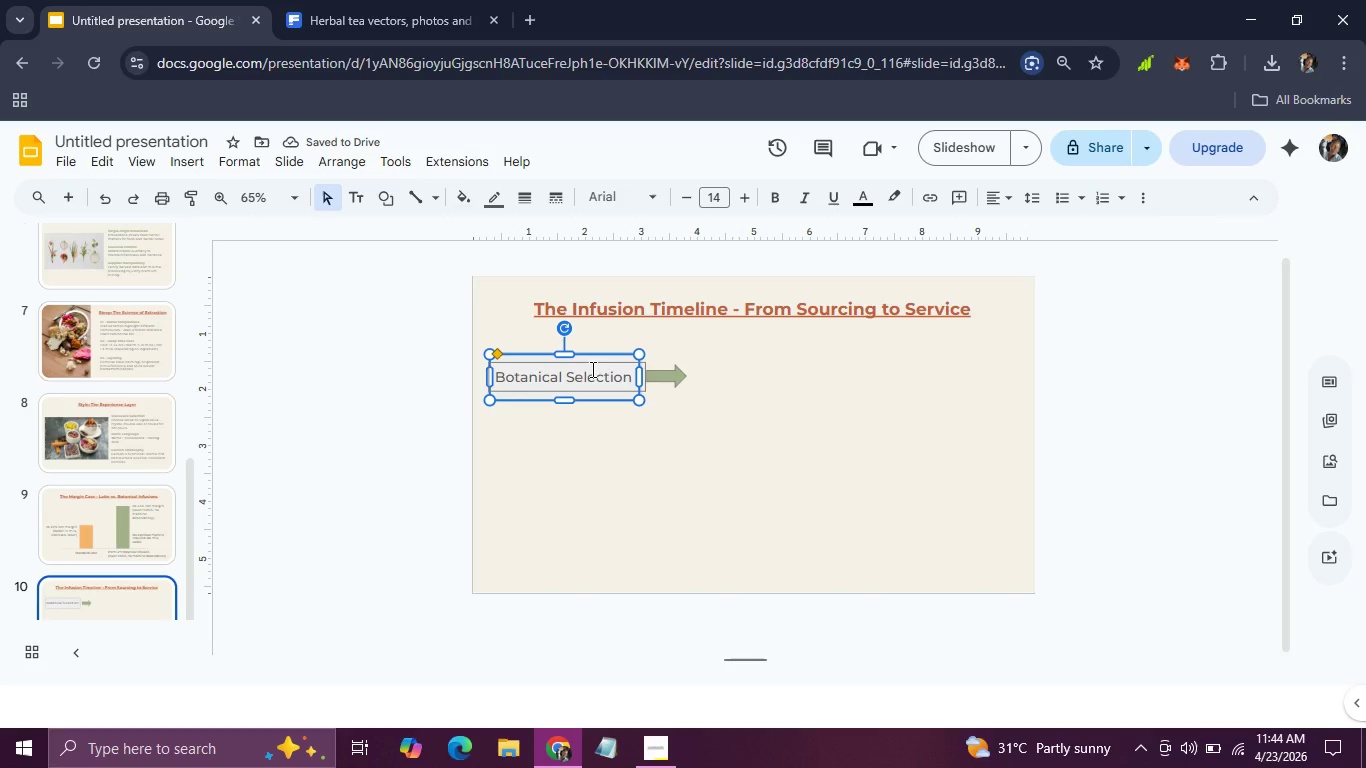 
hold_key(key=ShiftLeft, duration=0.84)
left_click([591, 370])
 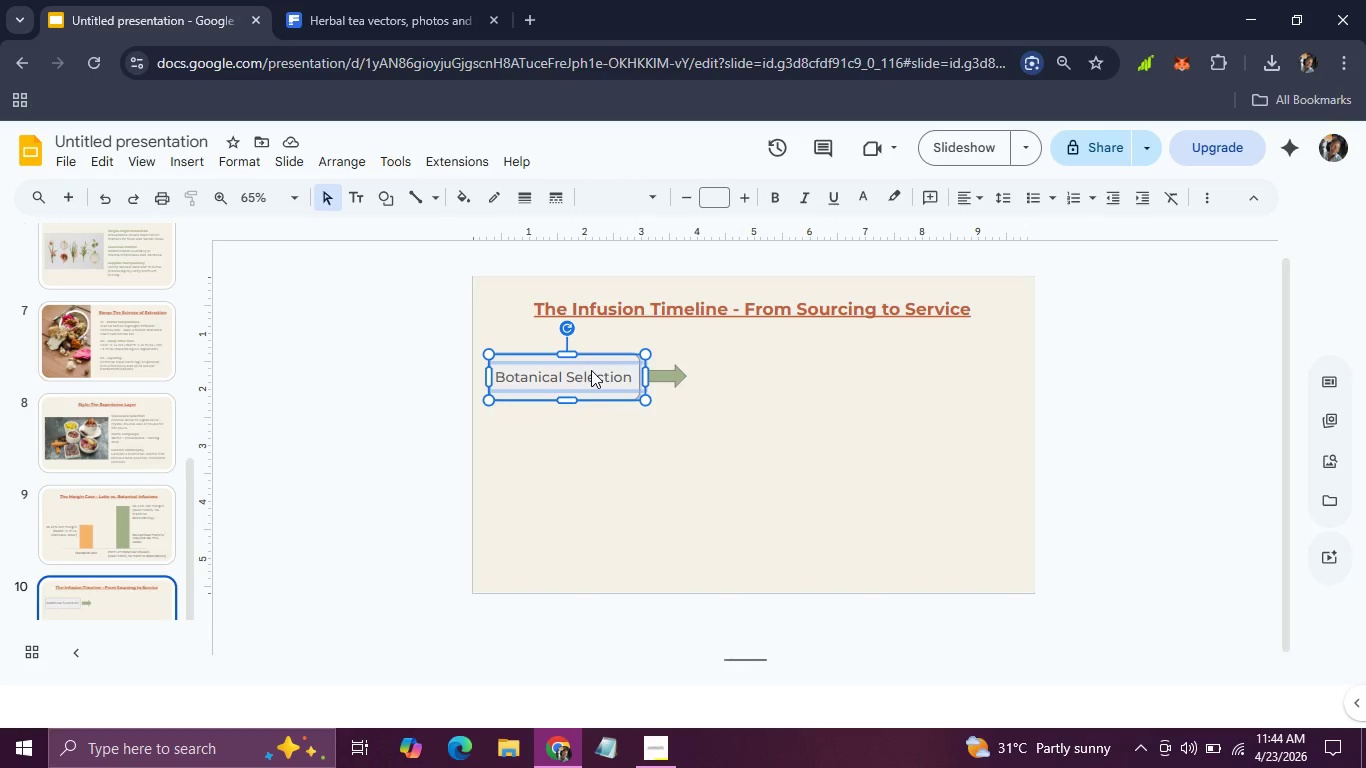 
key(Control+D)
 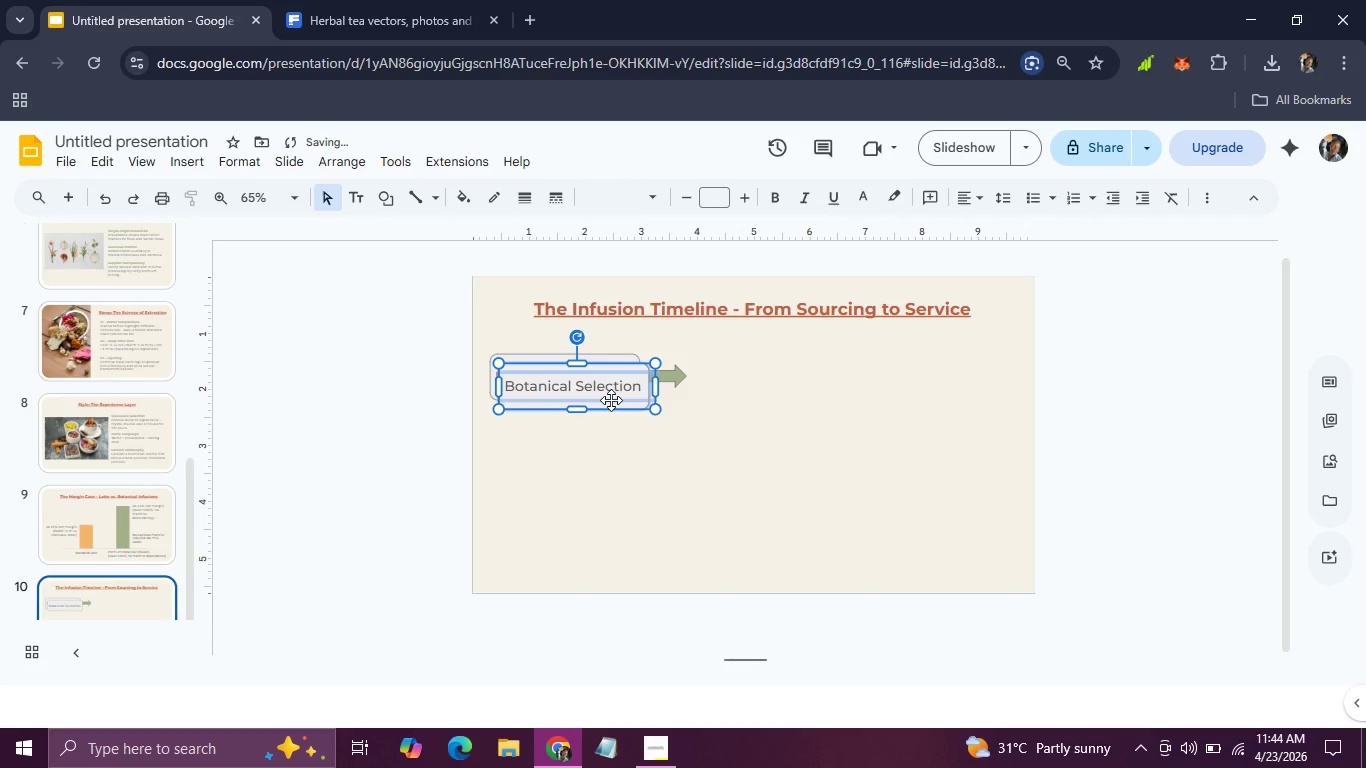 
left_click_drag(start_coordinate=[611, 400], to_coordinate=[806, 393])
 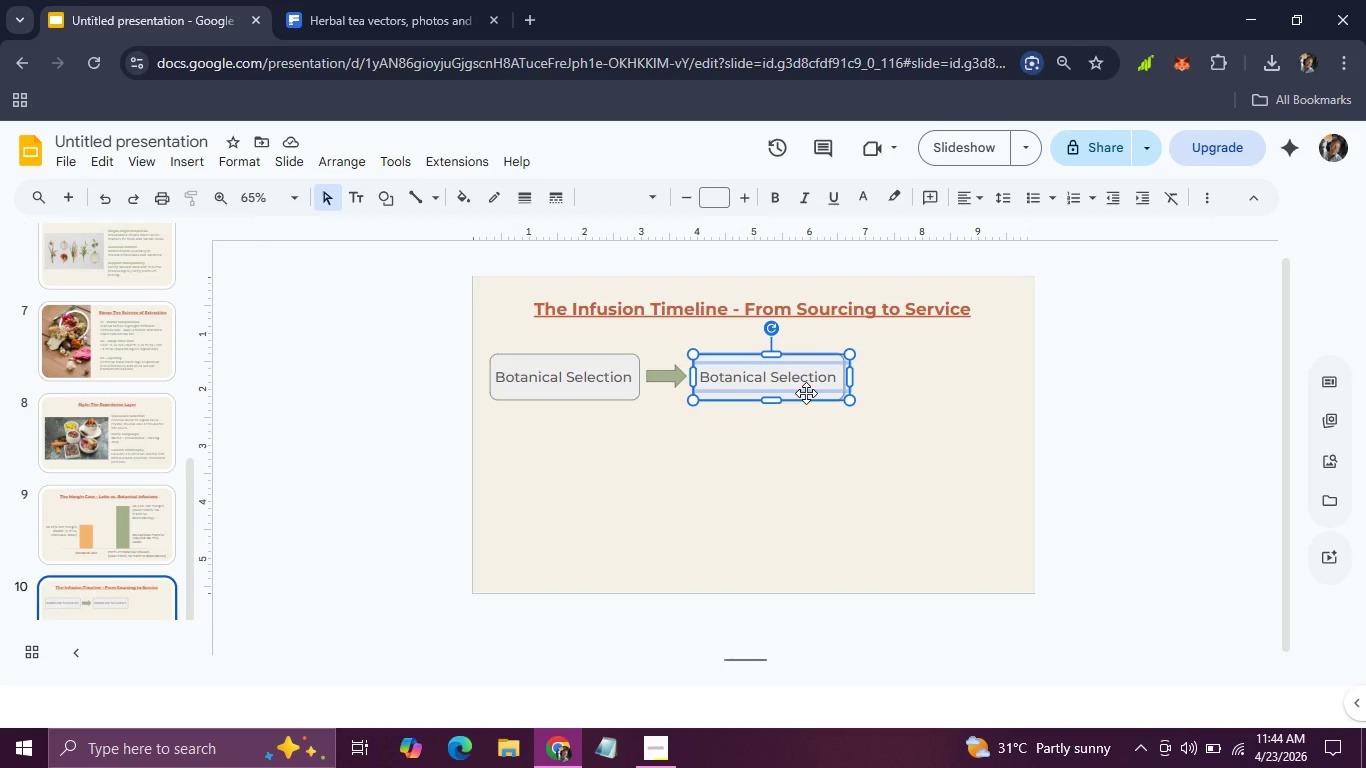 
wait(16.41)
 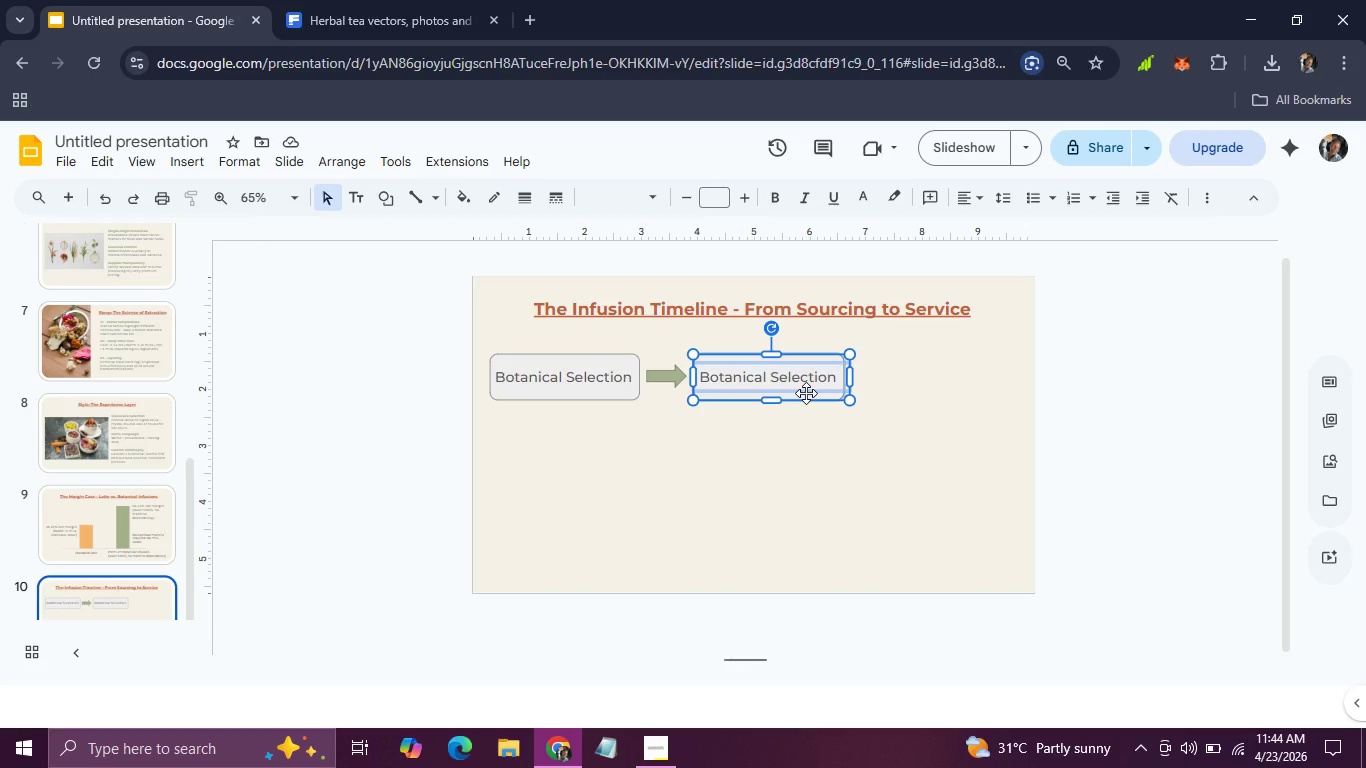 
double_click([801, 375])
 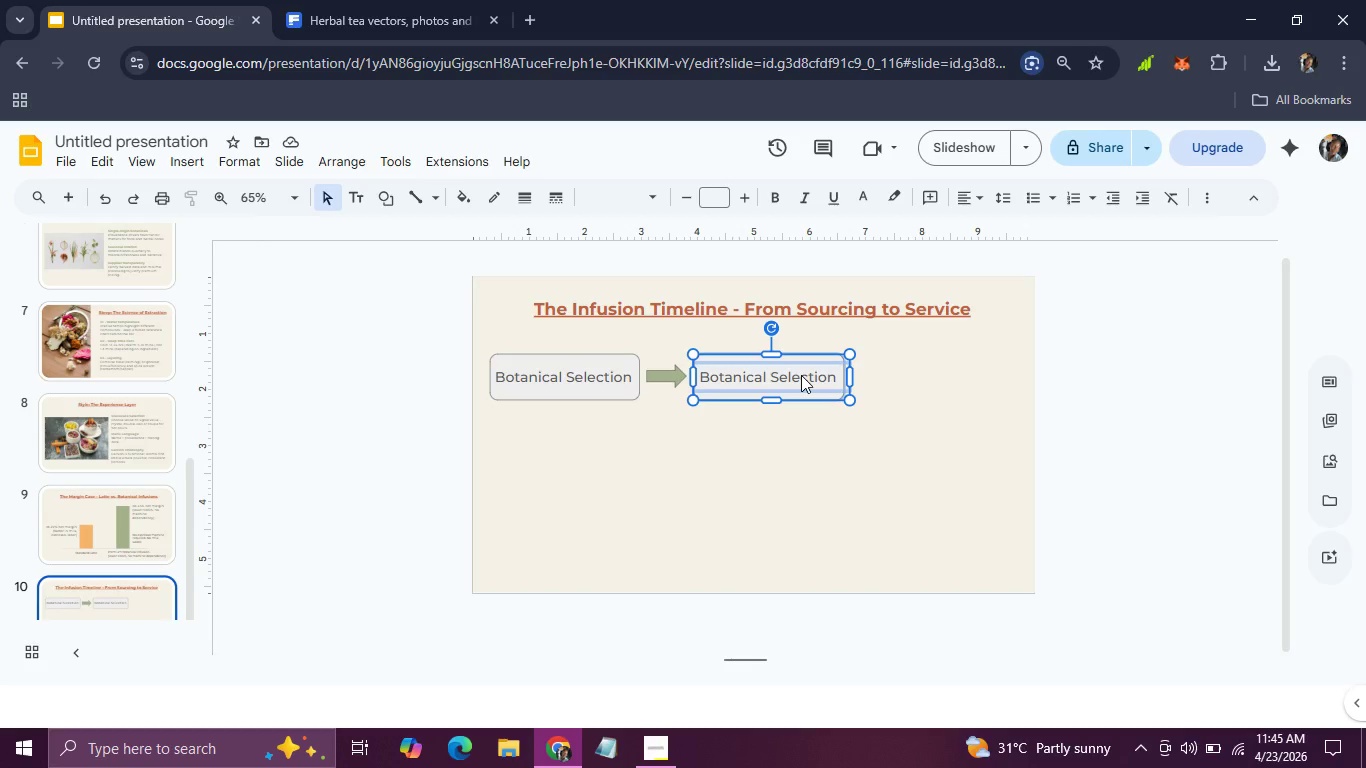 
triple_click([801, 375])
 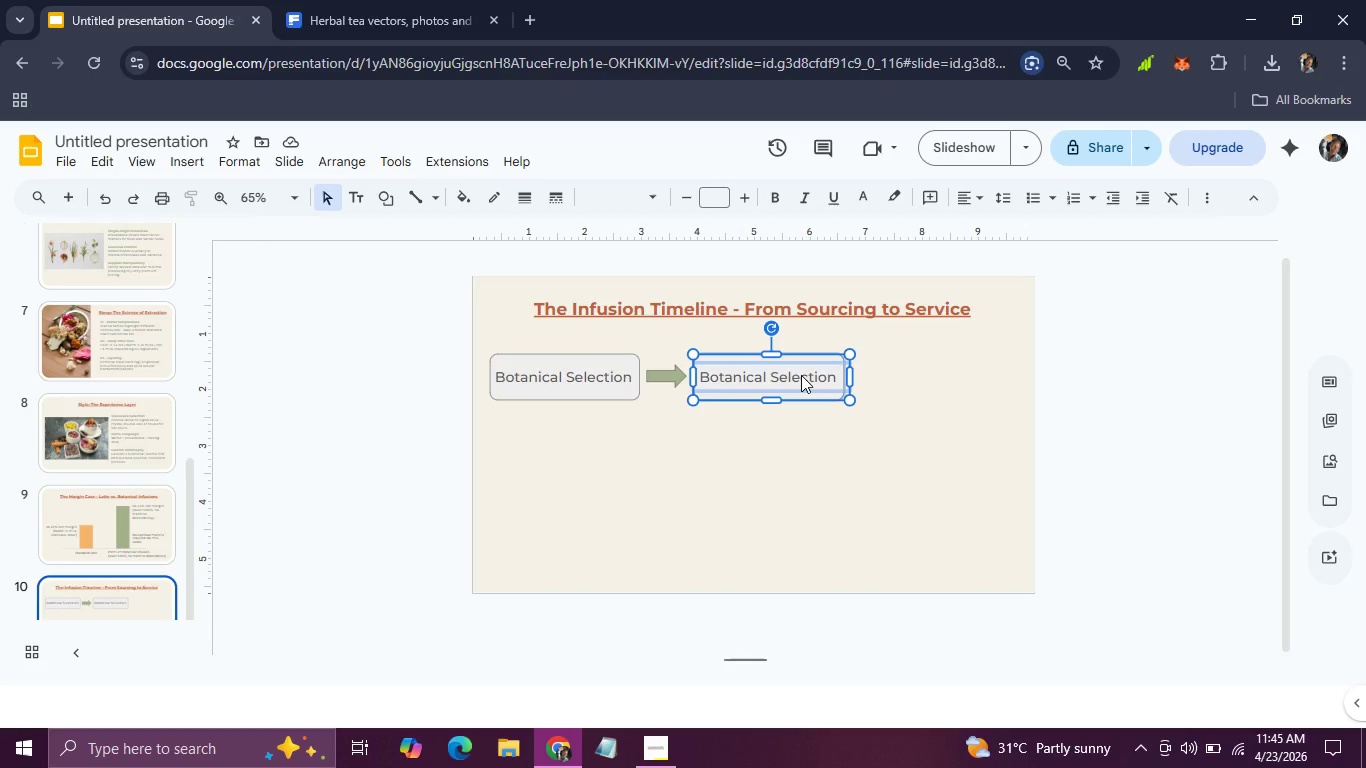 
double_click([801, 375])
 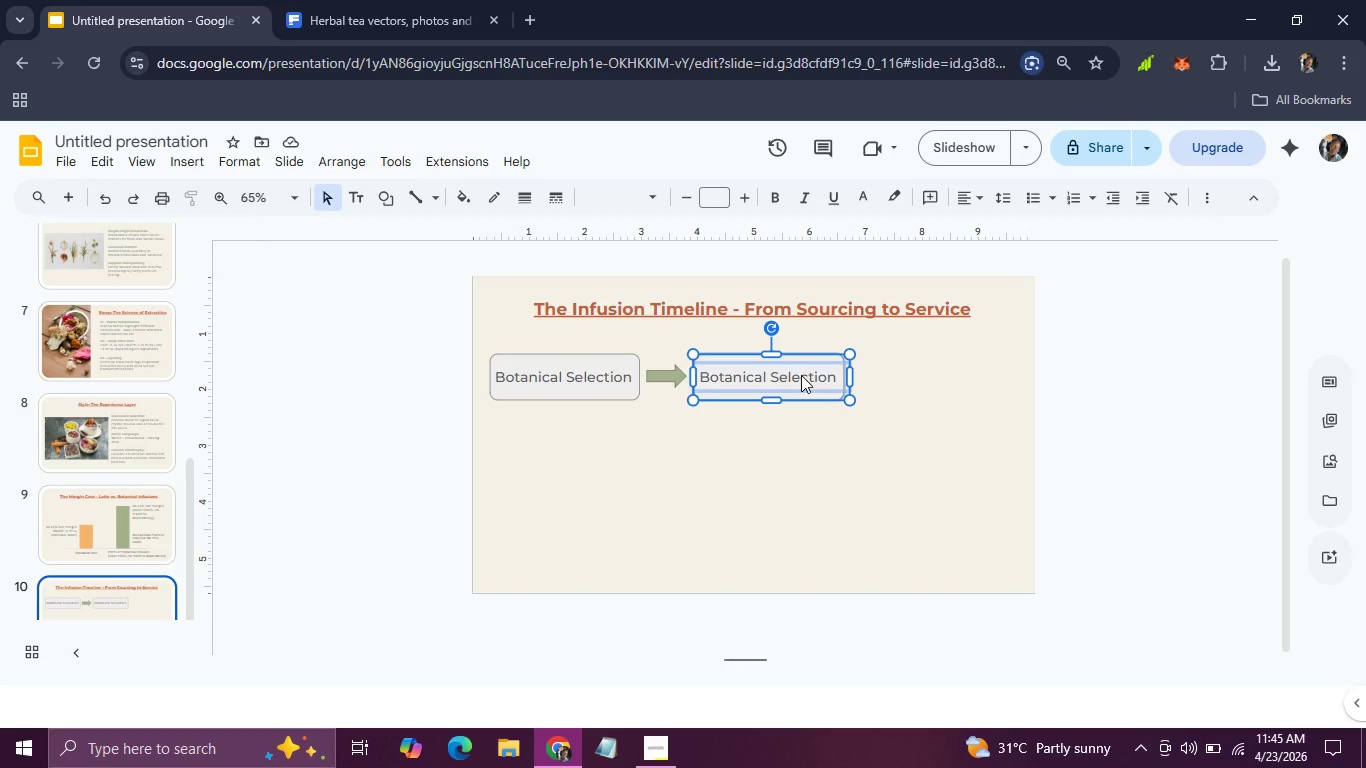 
triple_click([801, 375])
 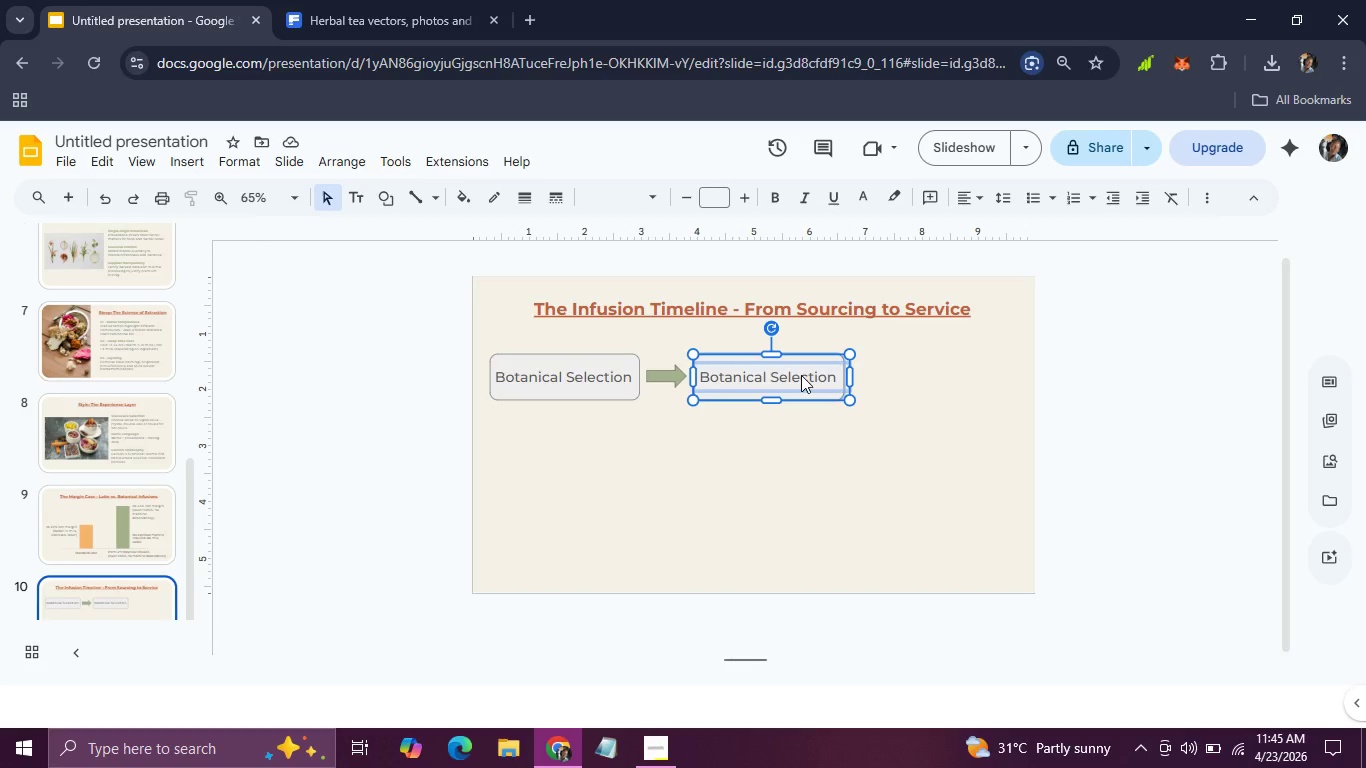 
triple_click([801, 375])
 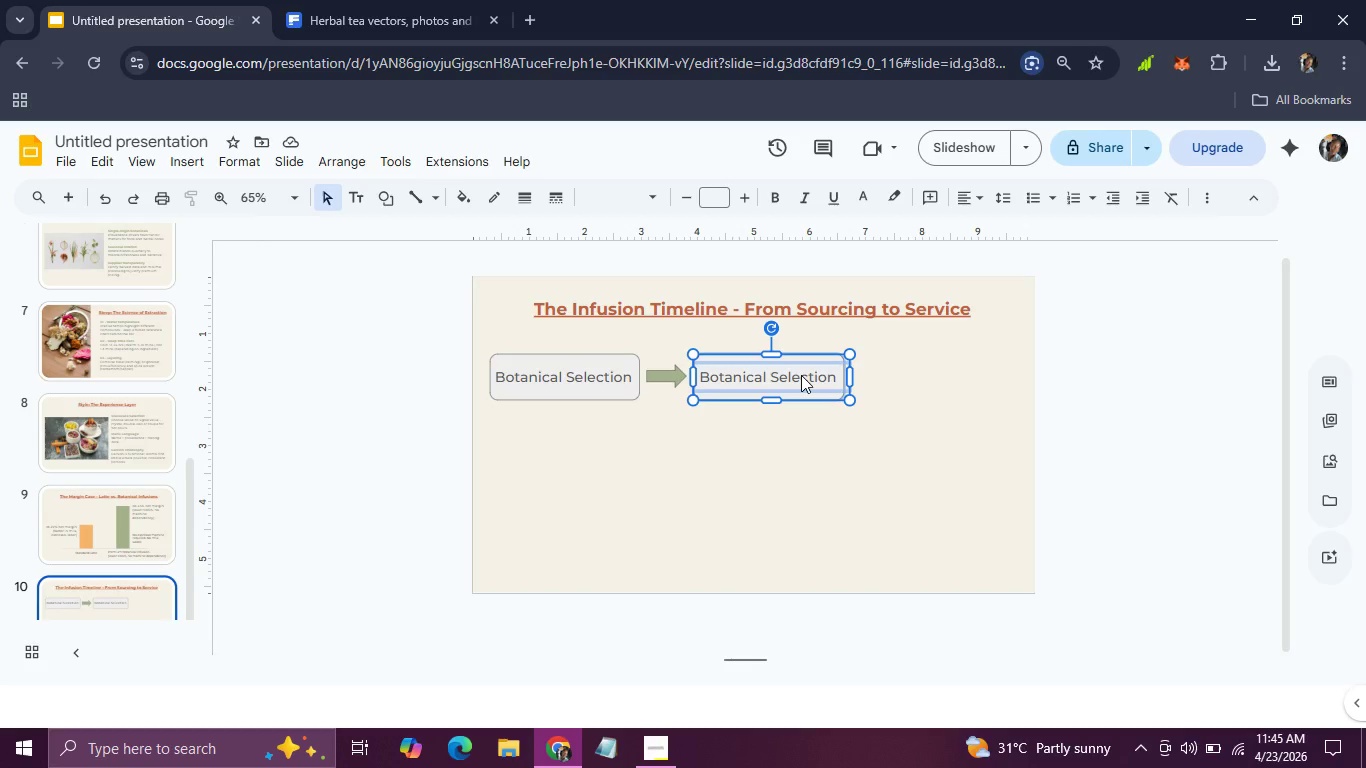 
triple_click([801, 375])
 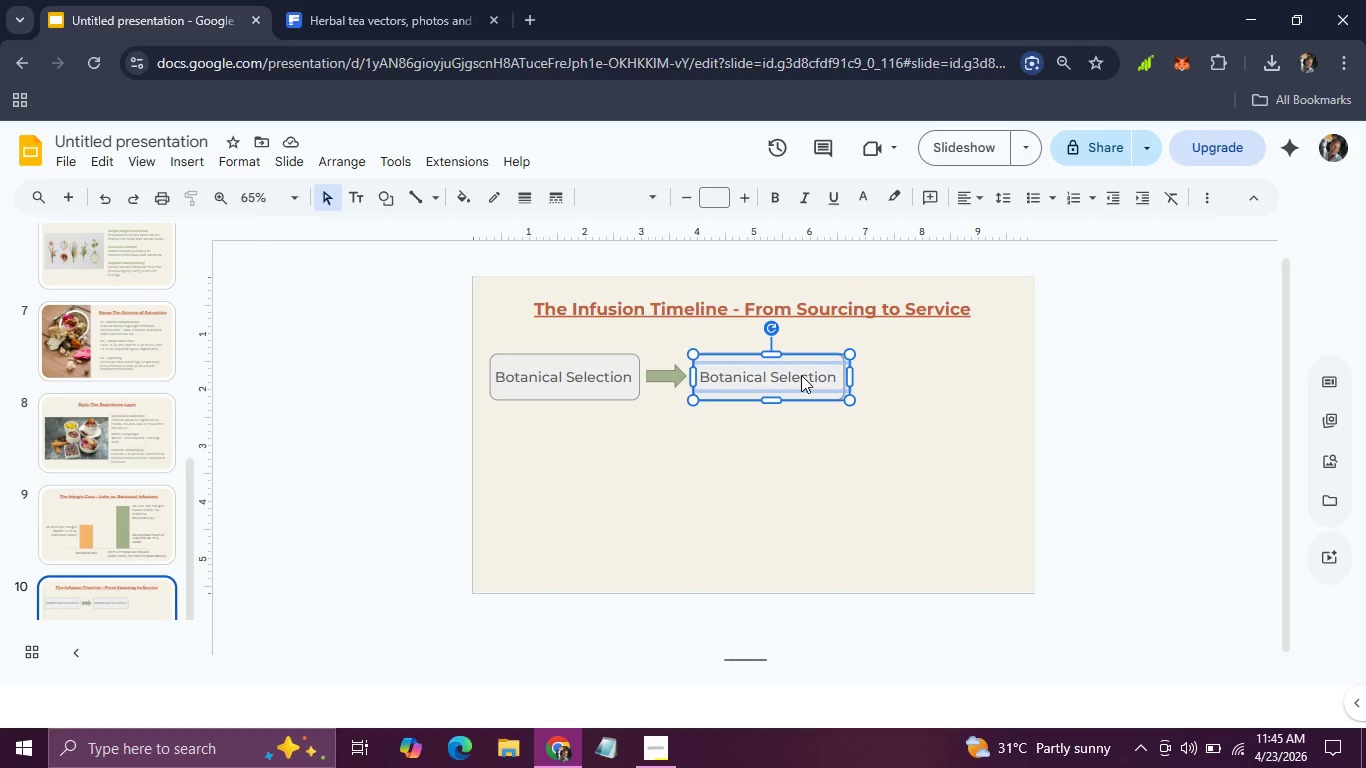 
triple_click([801, 375])
 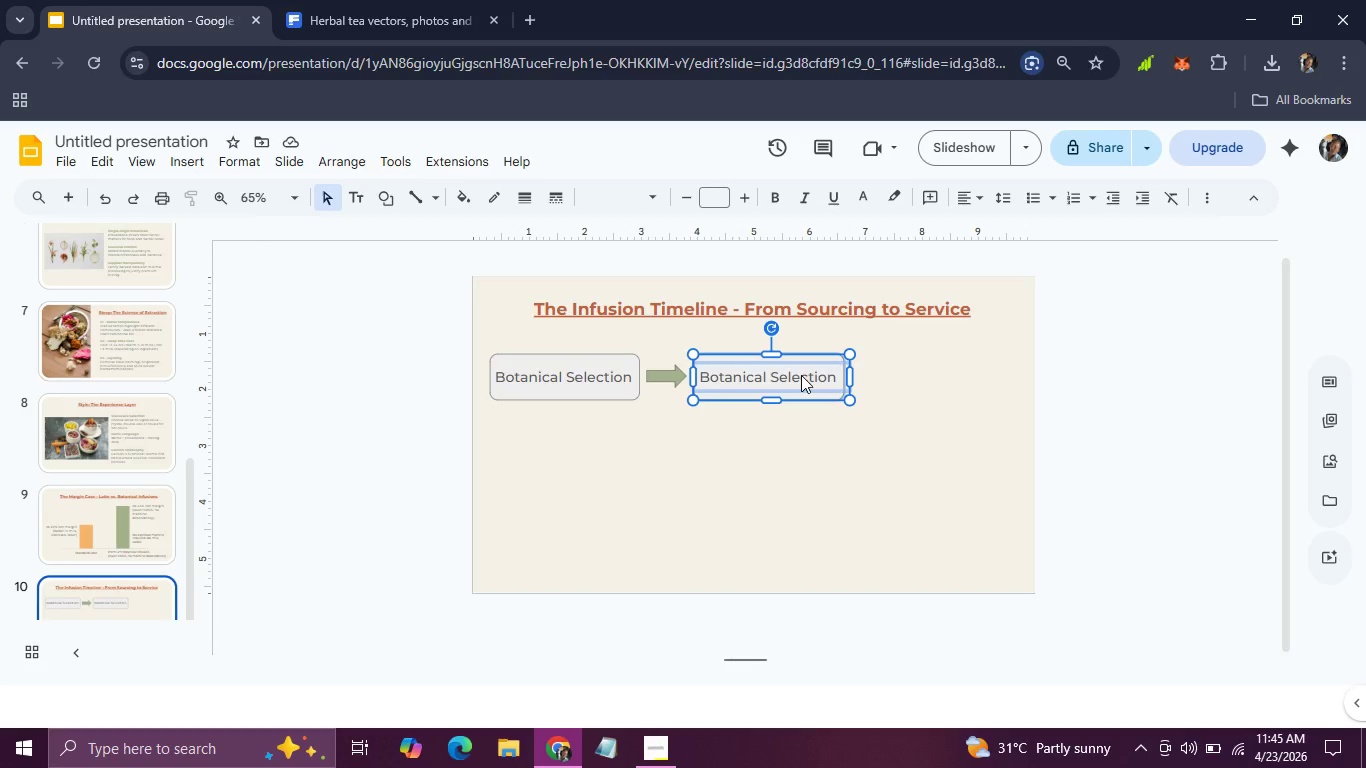 
triple_click([801, 375])
 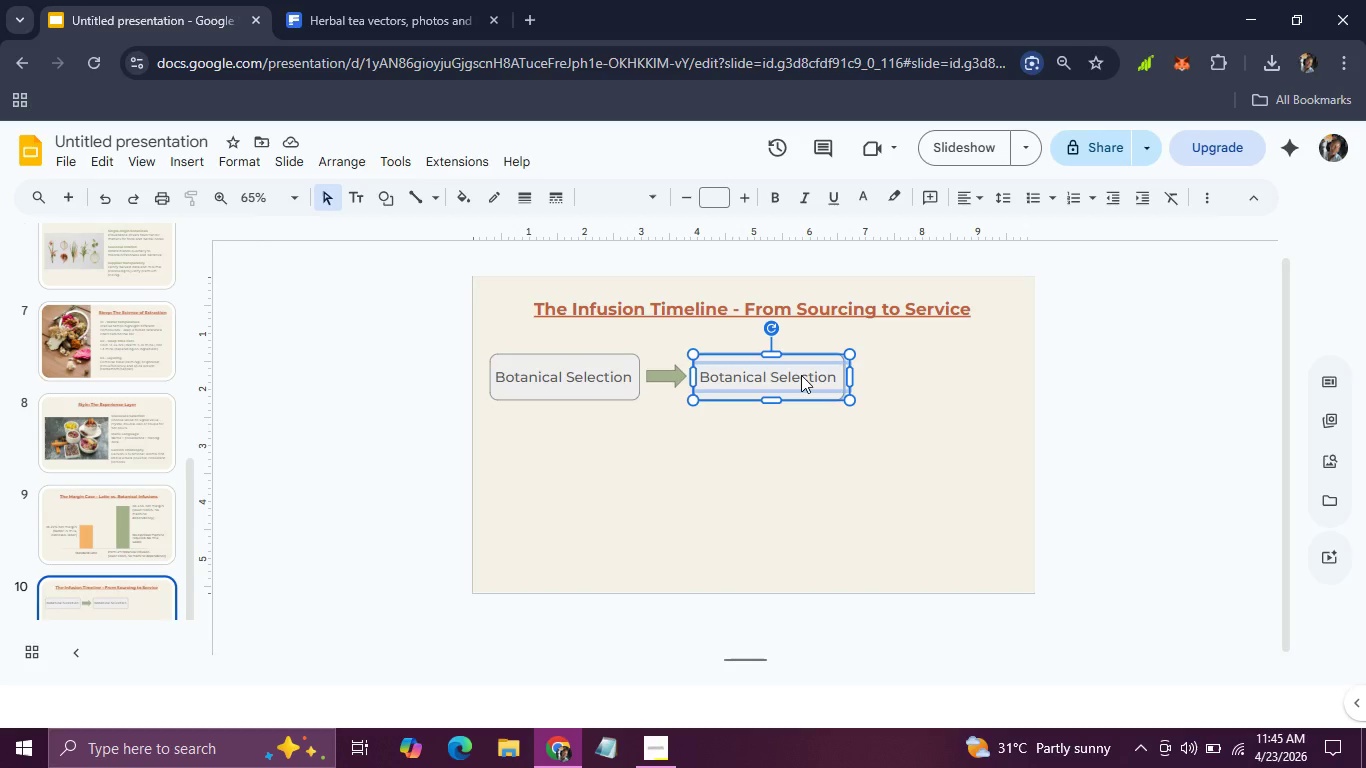 
triple_click([801, 375])
 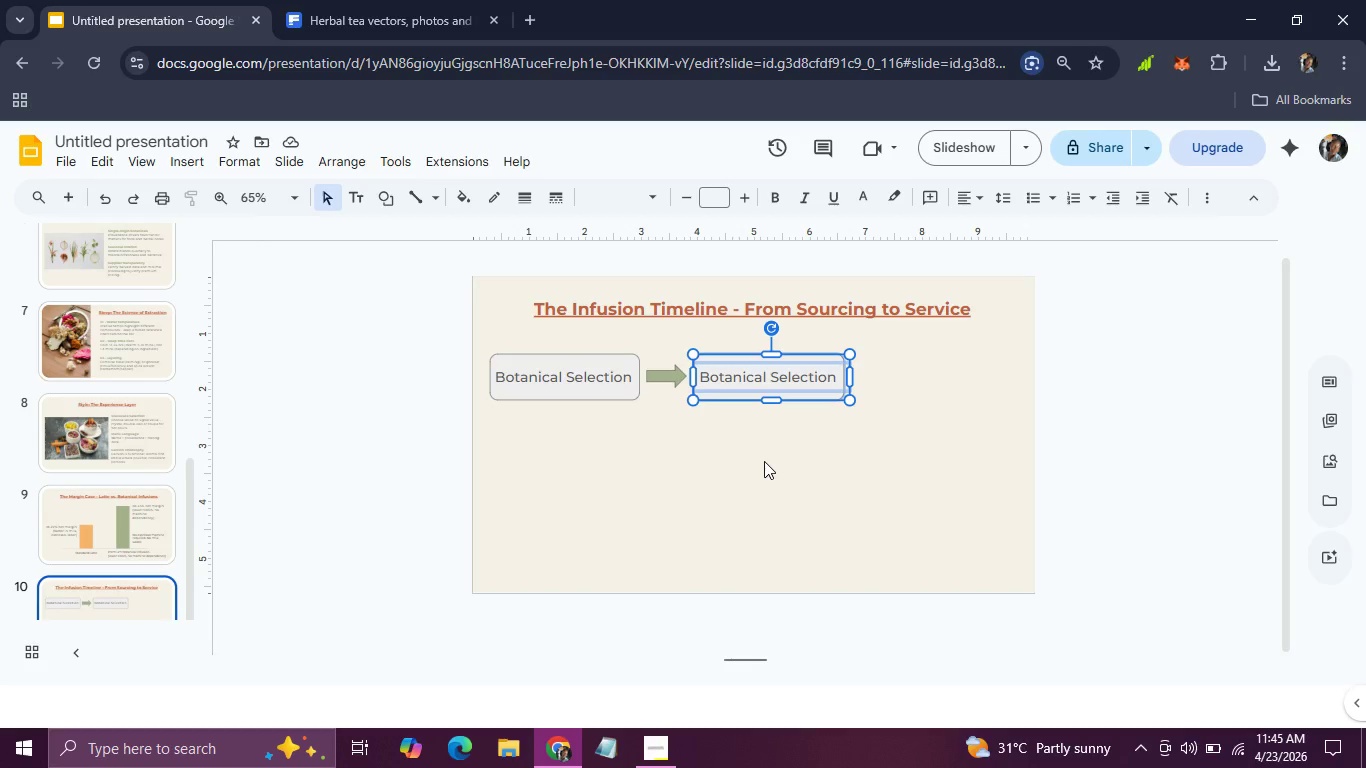 
left_click([764, 461])
 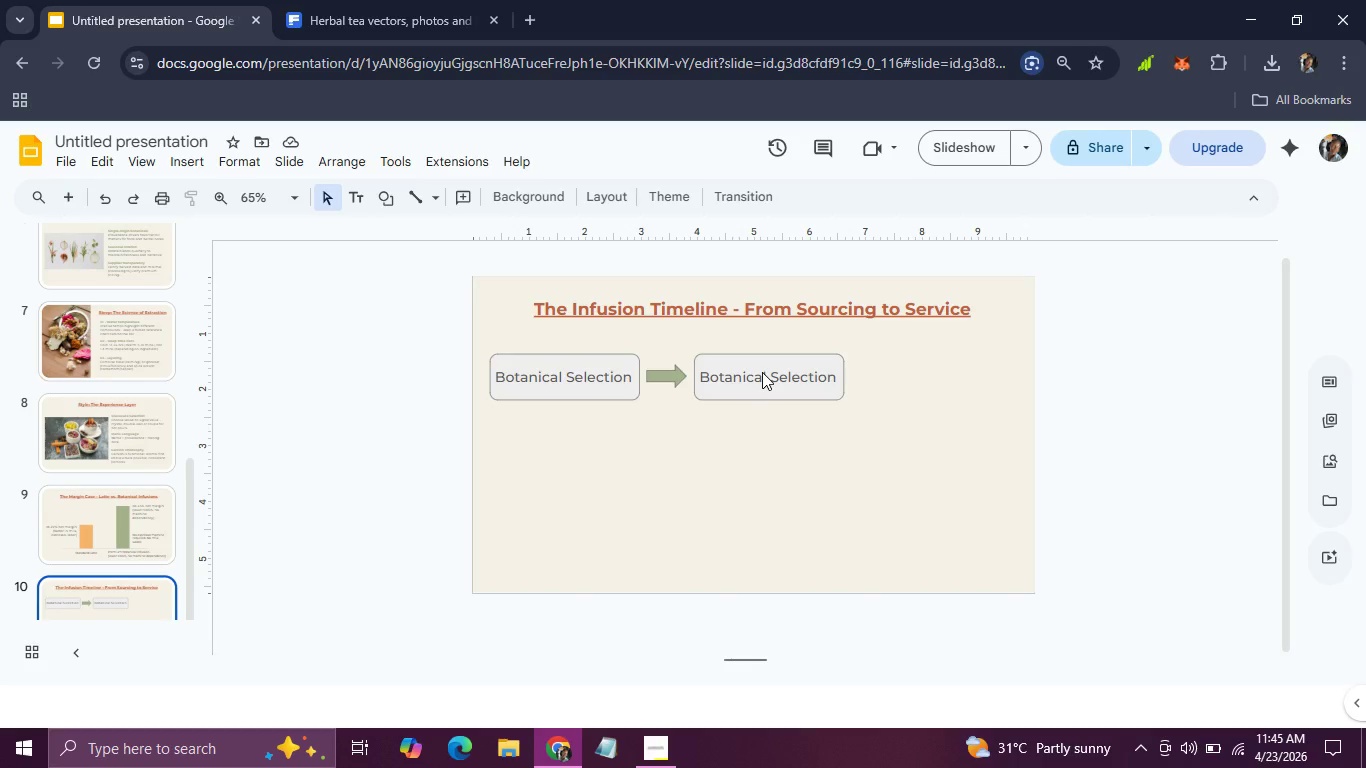 
double_click([762, 372])
 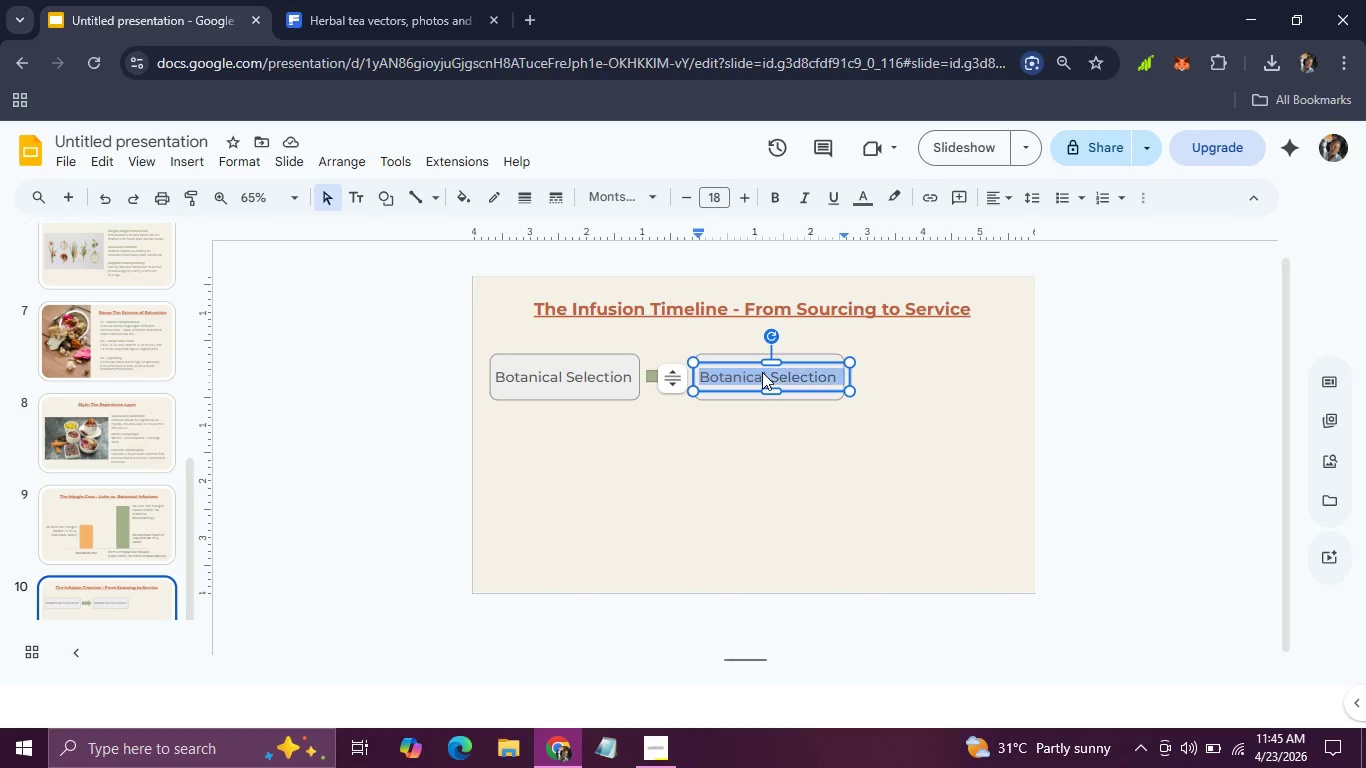 
triple_click([762, 372])
 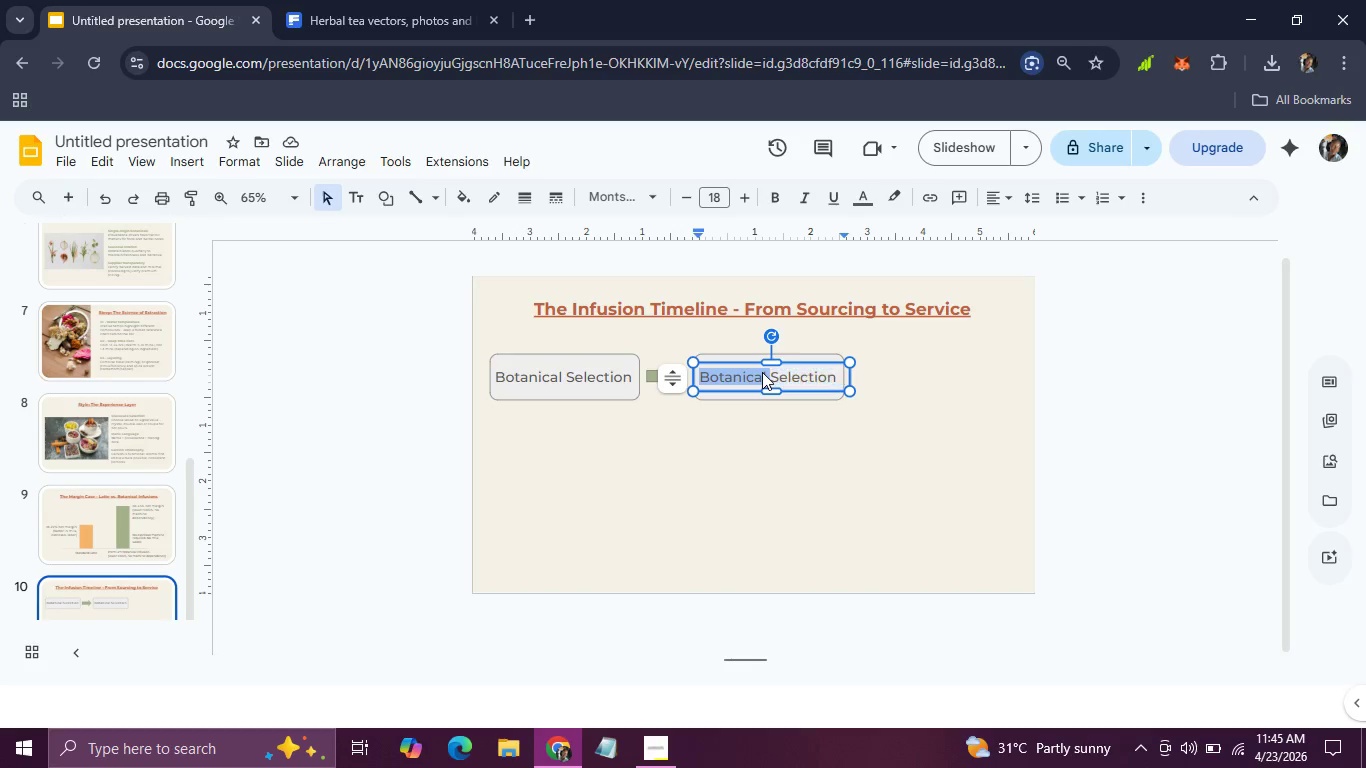 
triple_click([762, 372])
 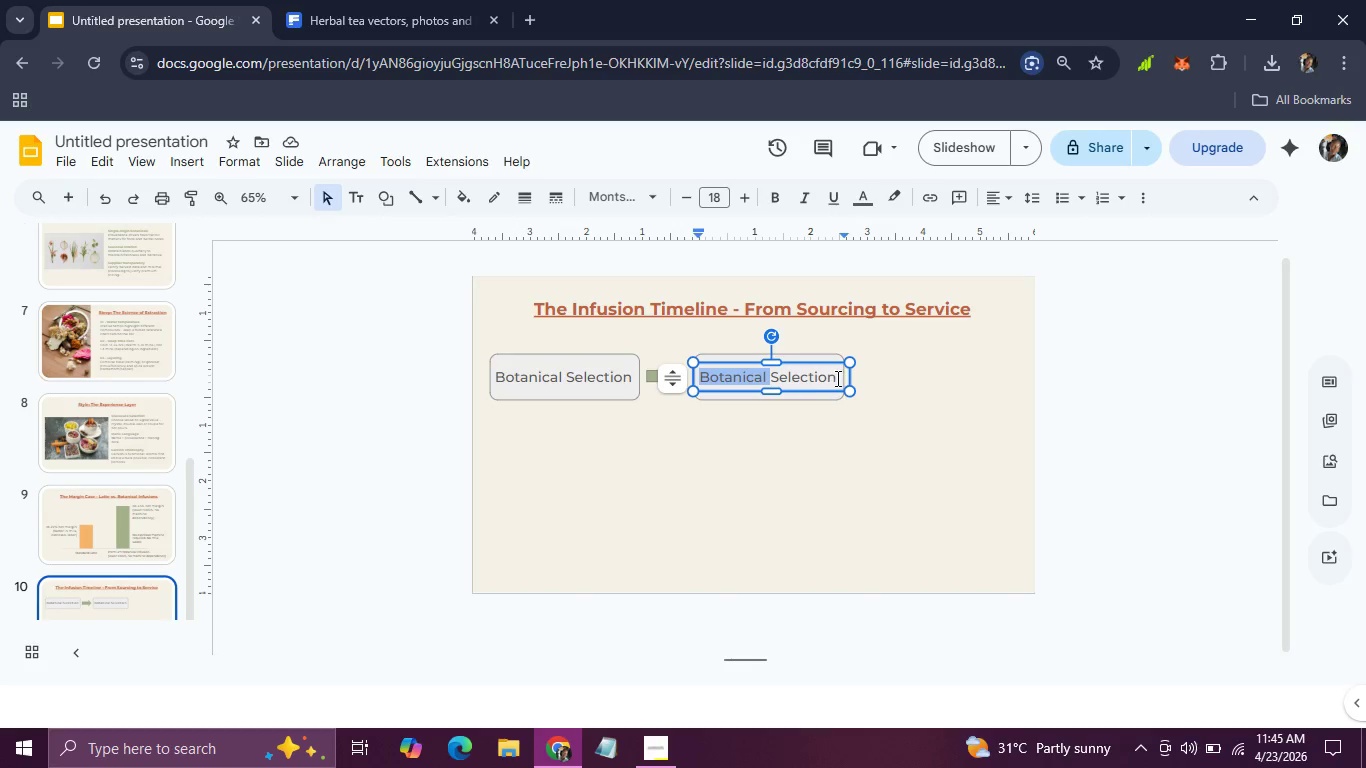 
left_click_drag(start_coordinate=[836, 378], to_coordinate=[638, 384])
 